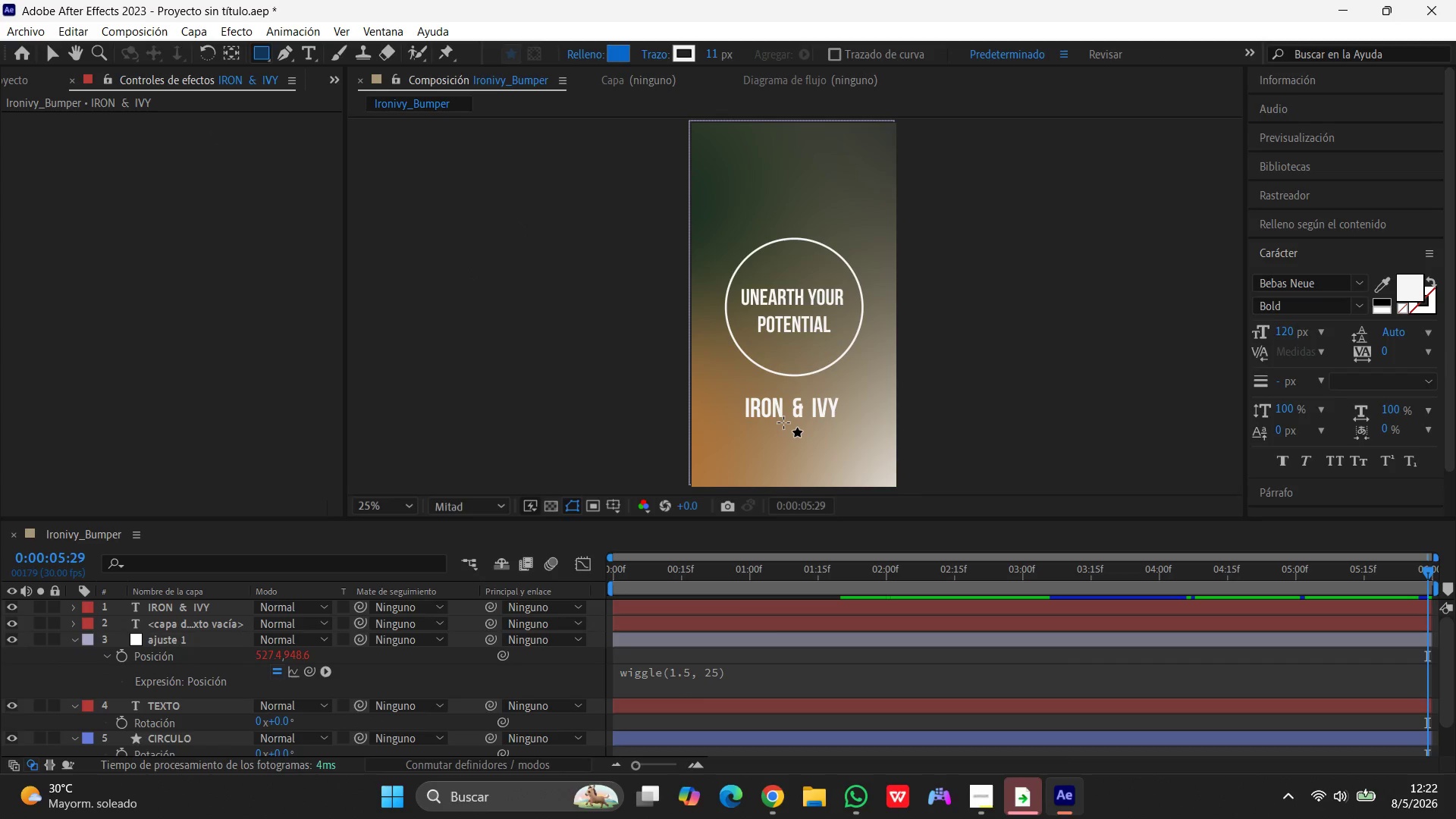 
left_click_drag(start_coordinate=[783, 422], to_coordinate=[870, 443])
 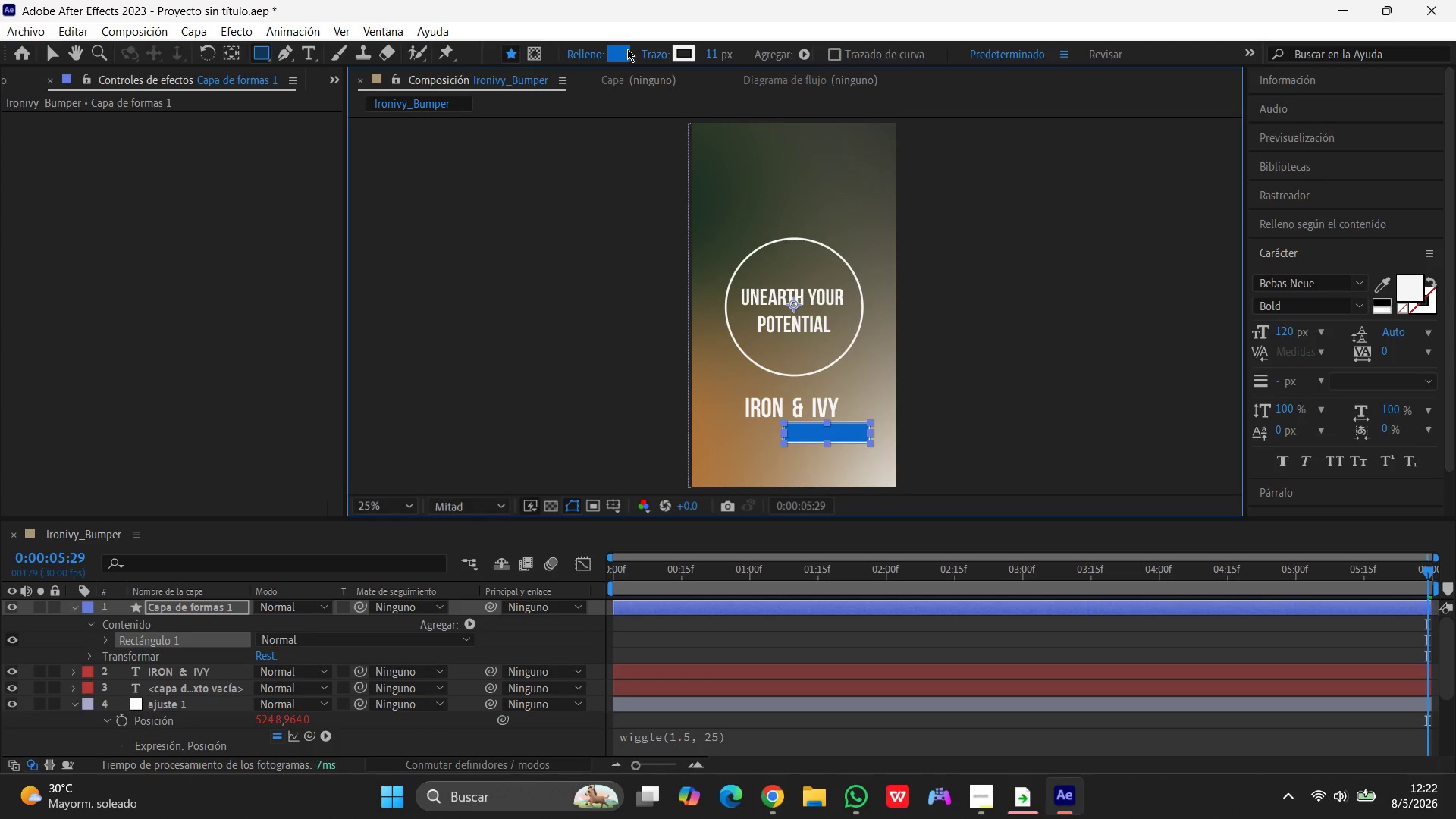 
left_click([627, 49])
 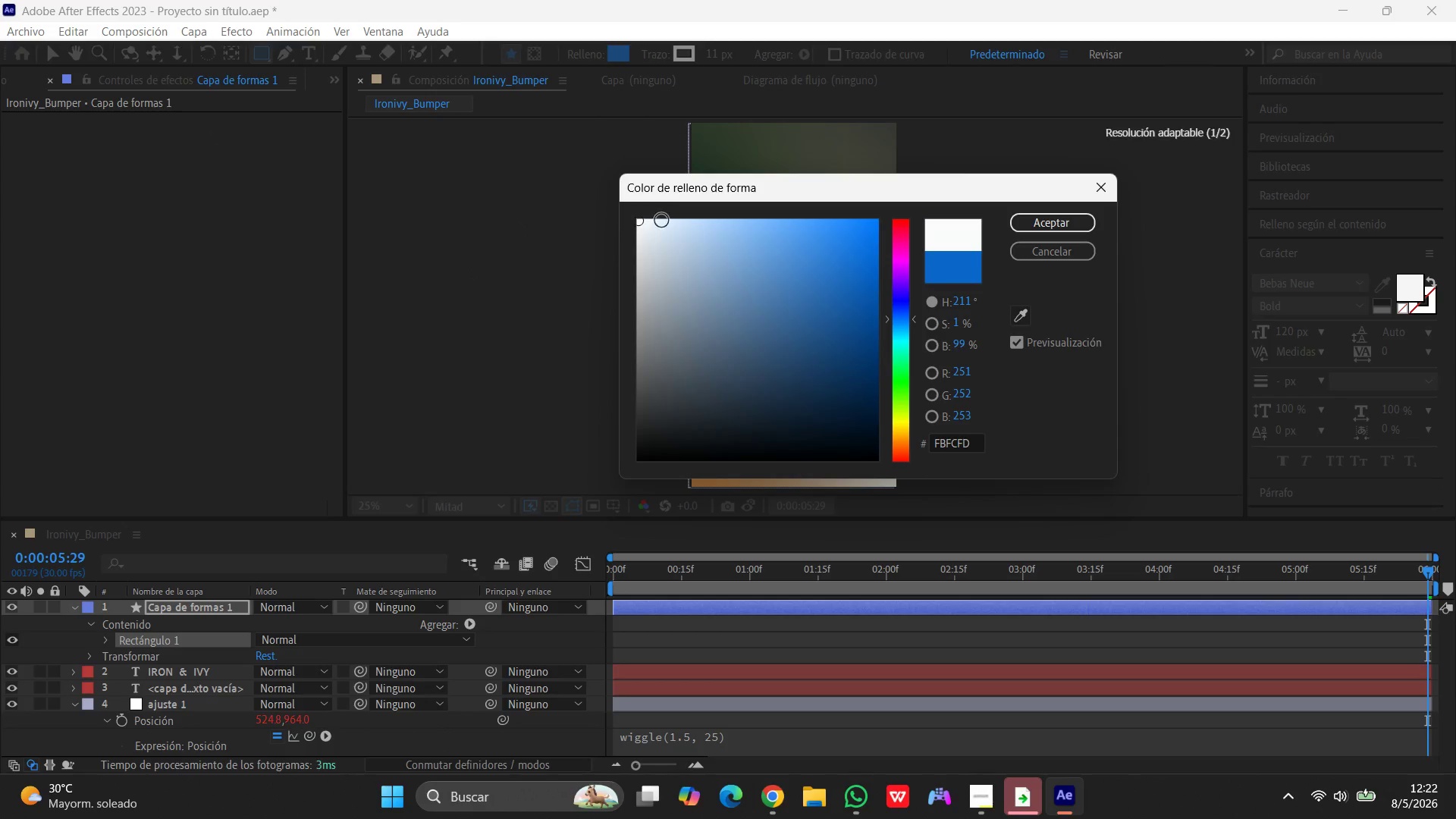 
left_click([1018, 220])
 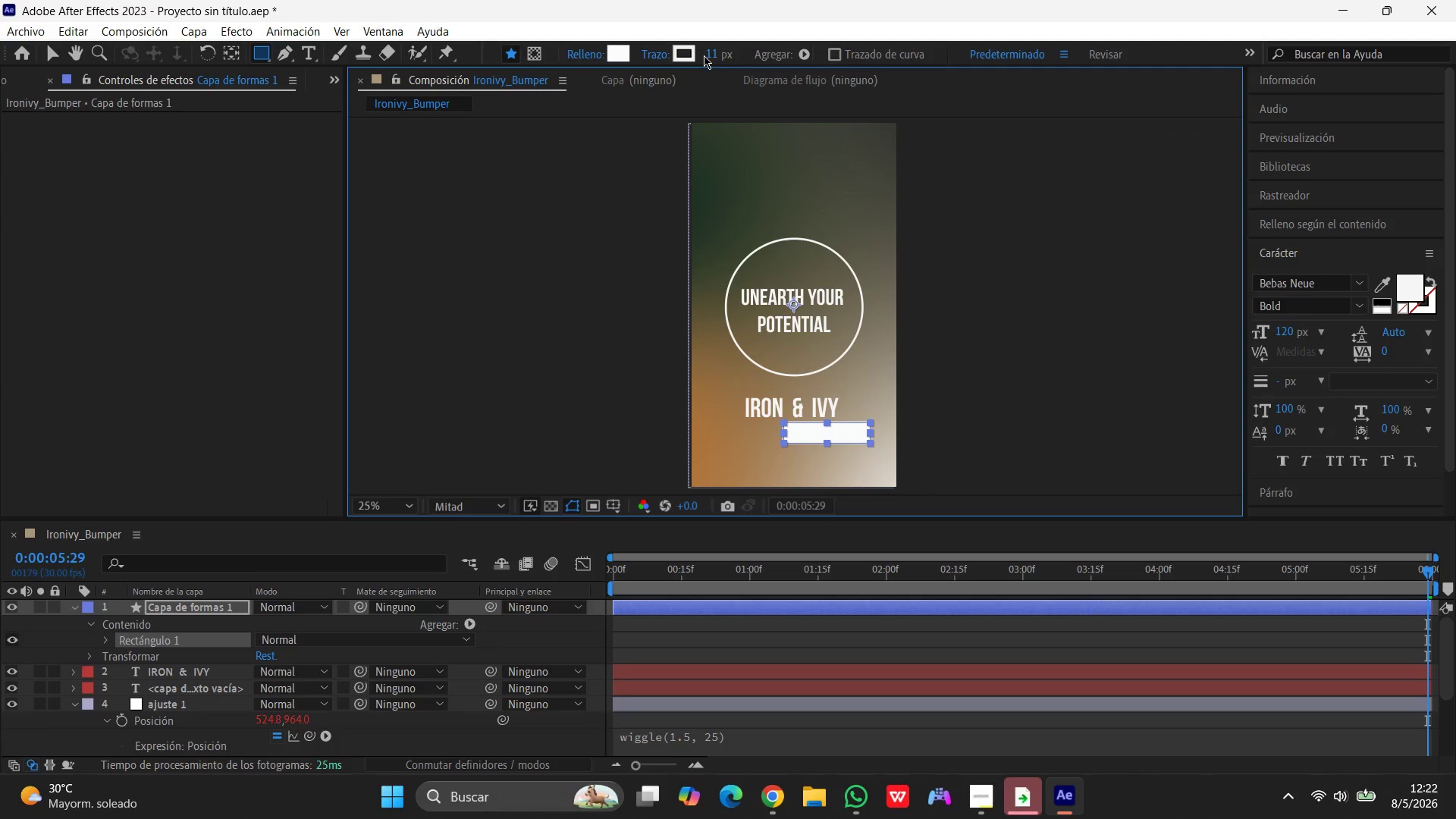 
left_click([708, 54])
 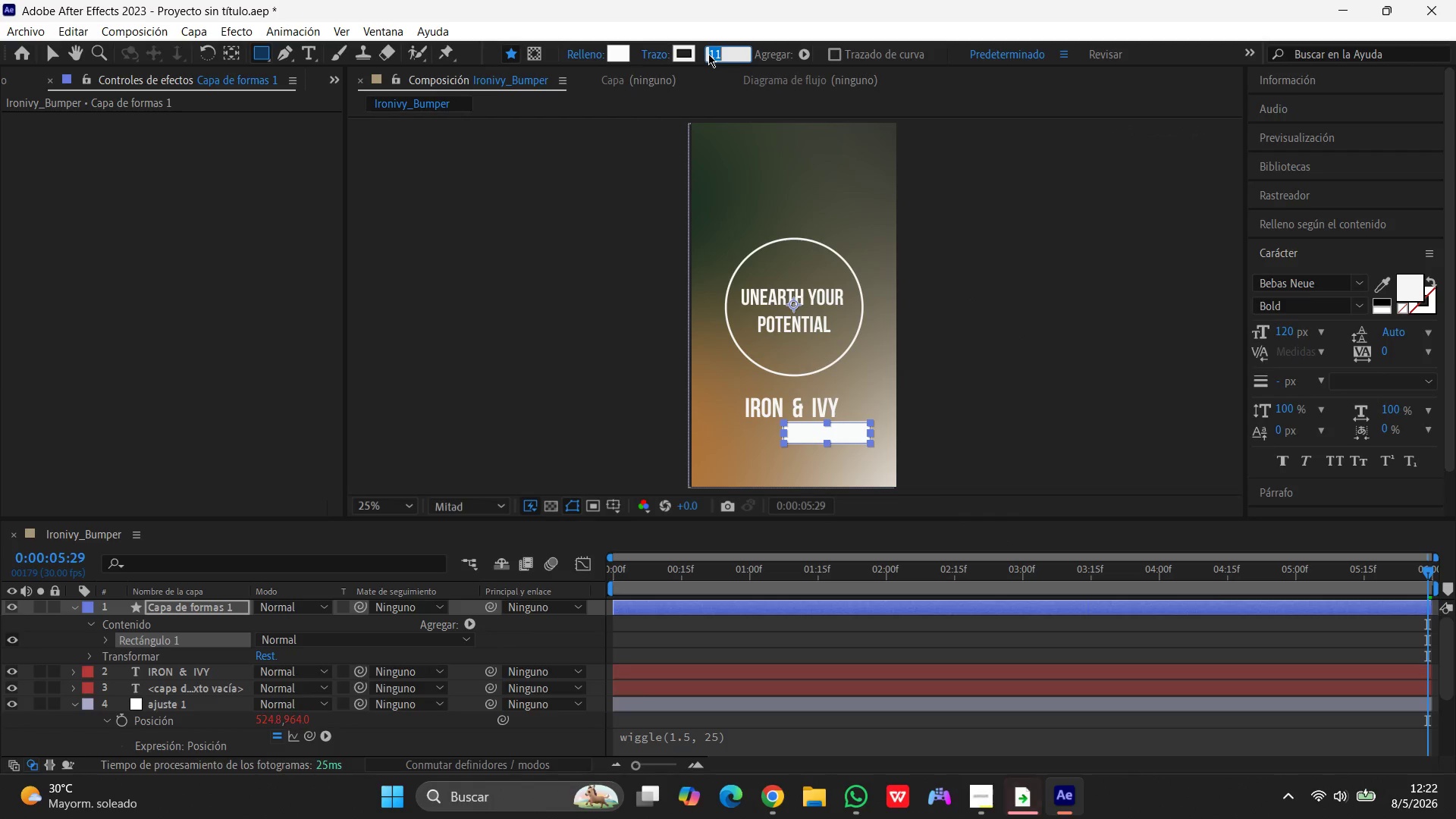 
key(Numpad0)
 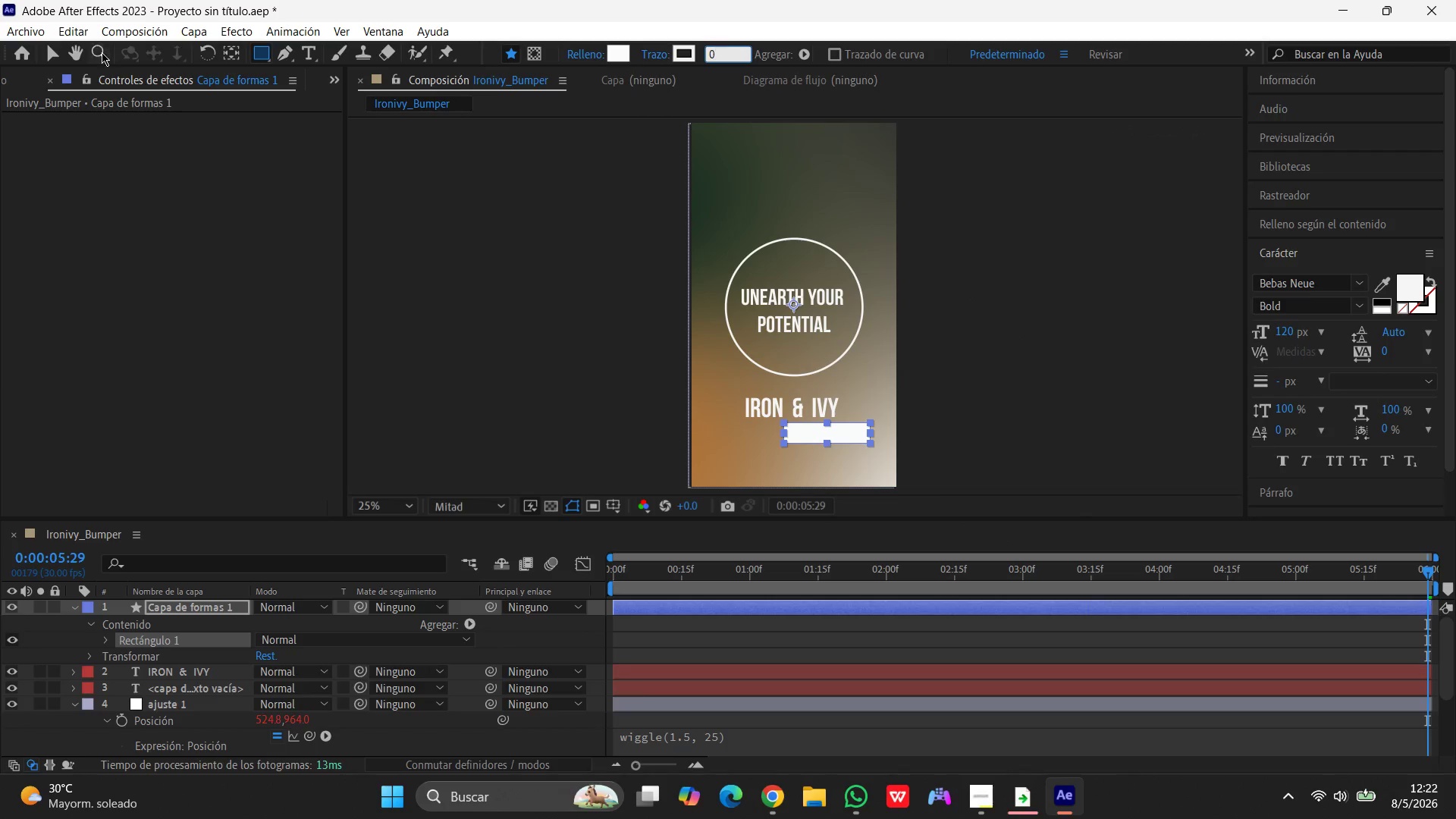 
left_click([52, 59])
 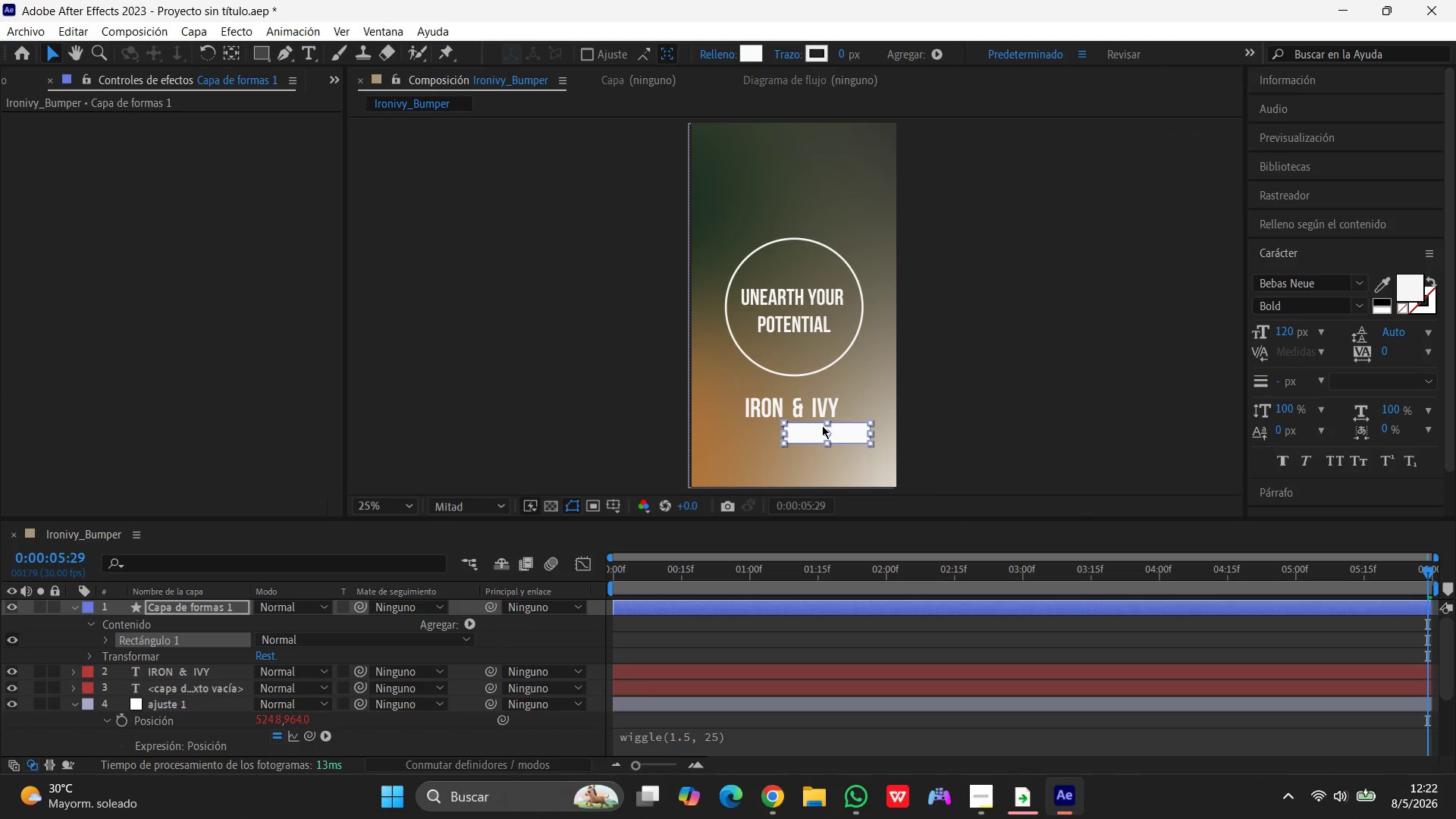 
left_click_drag(start_coordinate=[826, 422], to_coordinate=[828, 431])
 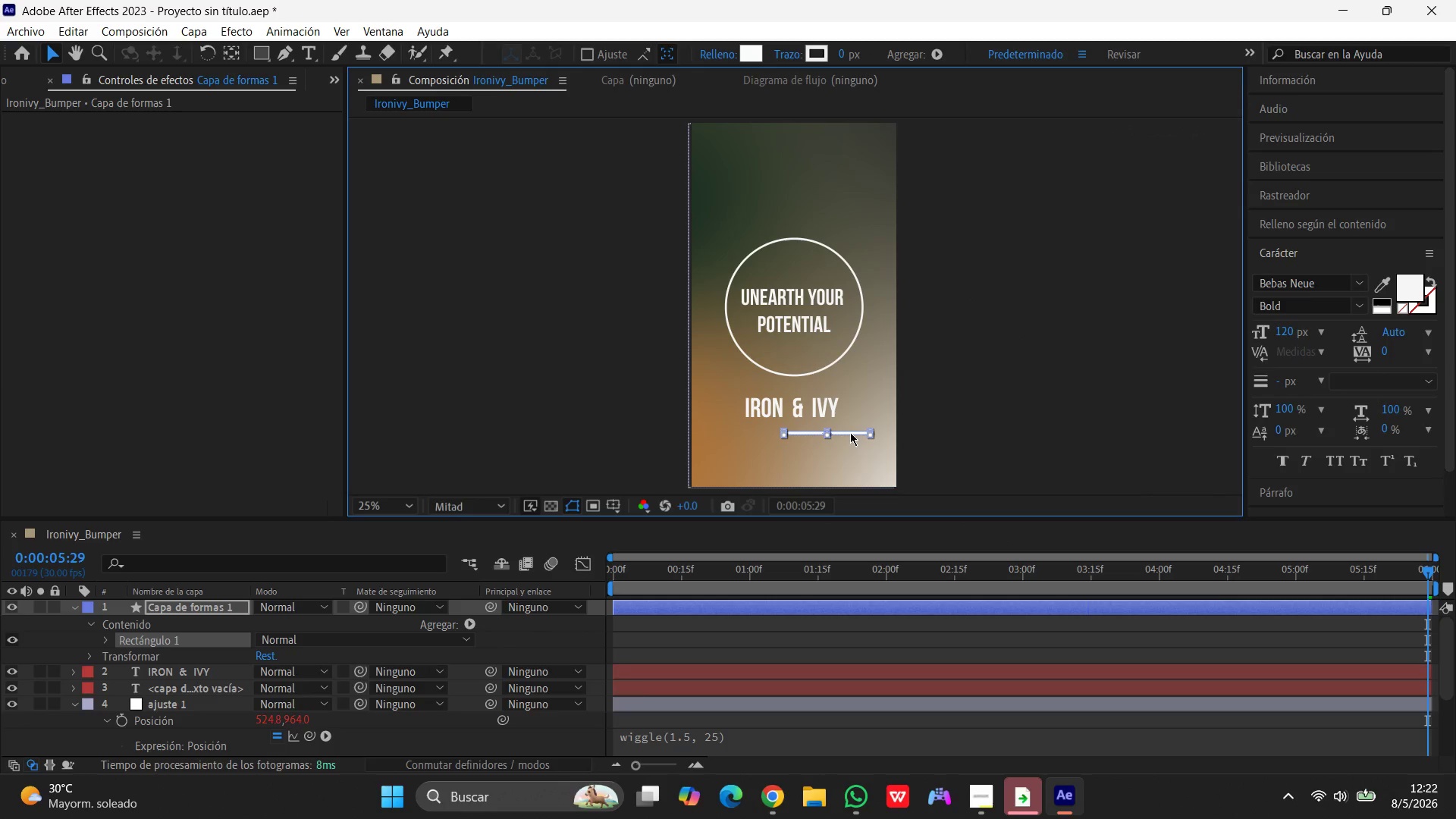 
left_click_drag(start_coordinate=[850, 432], to_coordinate=[817, 422])
 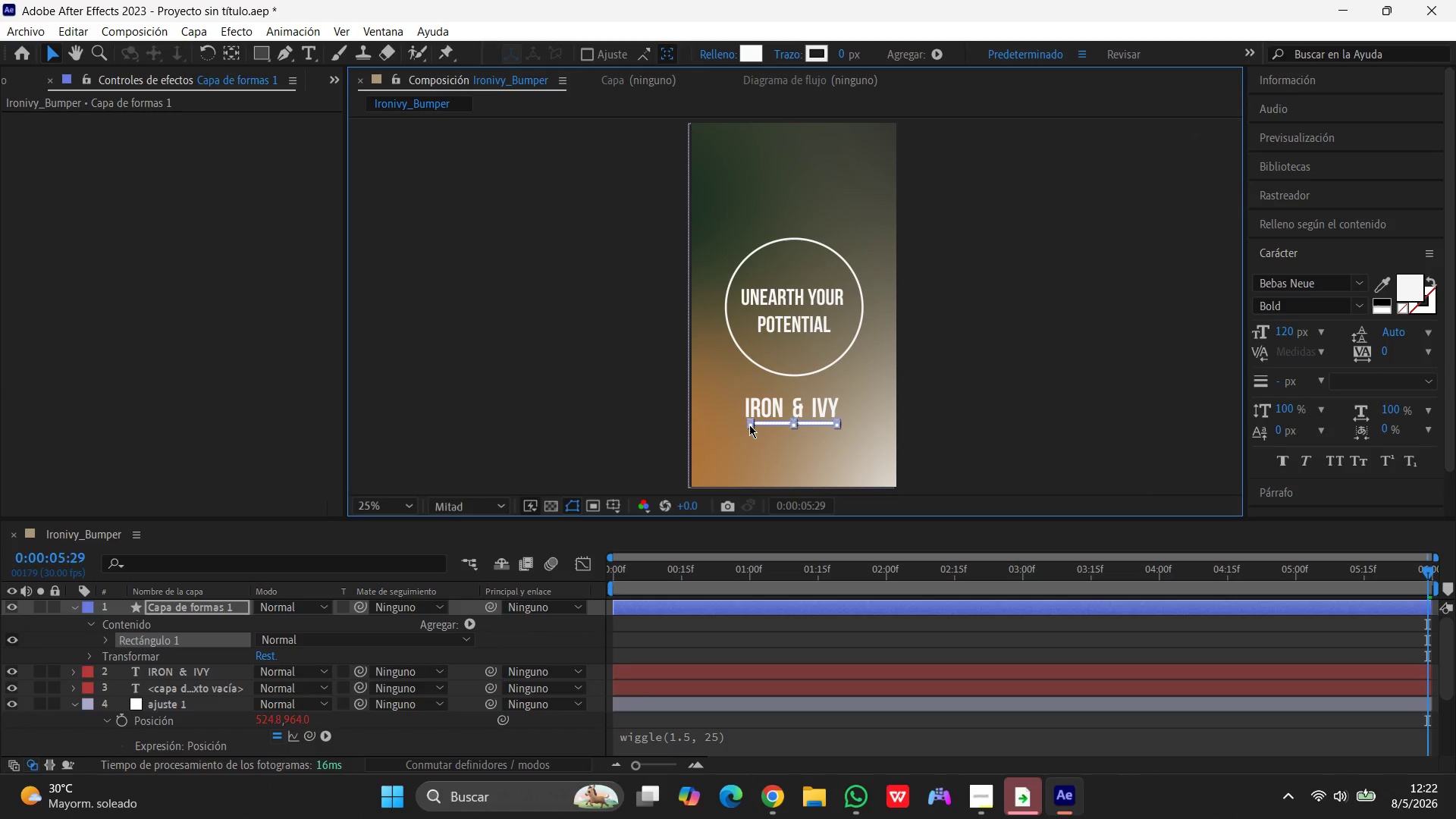 
left_click_drag(start_coordinate=[749, 425], to_coordinate=[764, 427])
 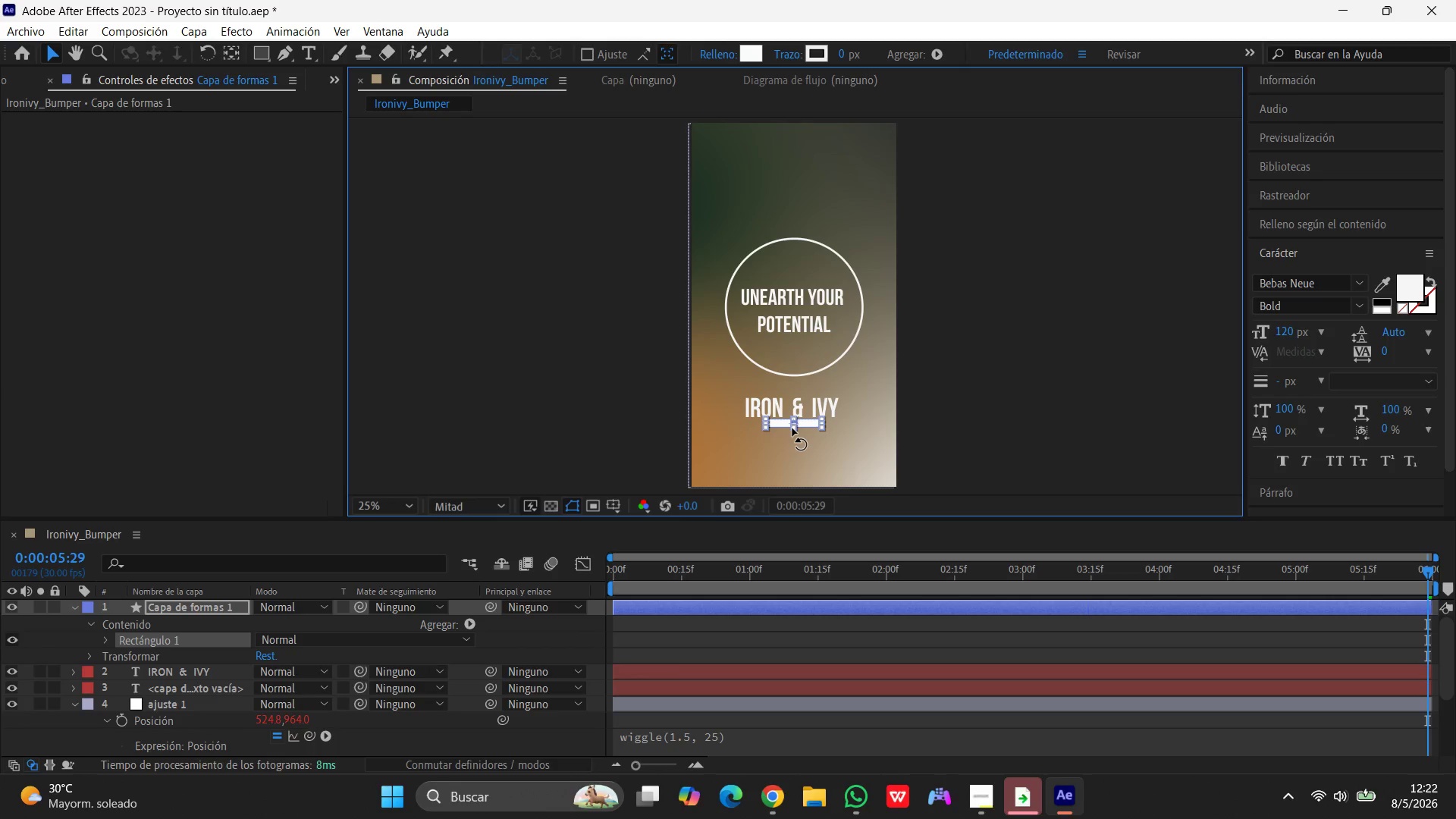 
left_click_drag(start_coordinate=[792, 428], to_coordinate=[793, 425])
 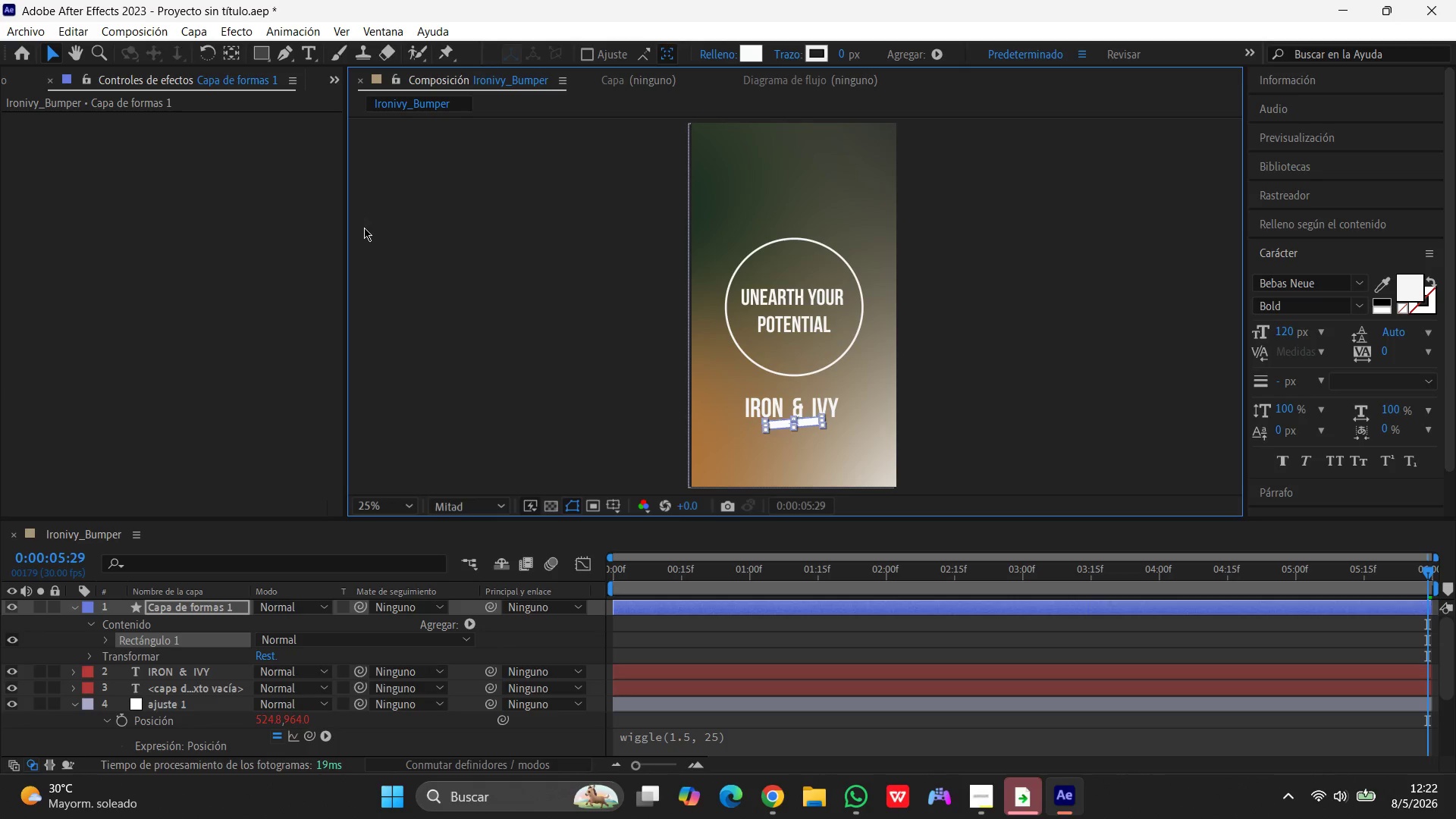 
key(Control+Z)
 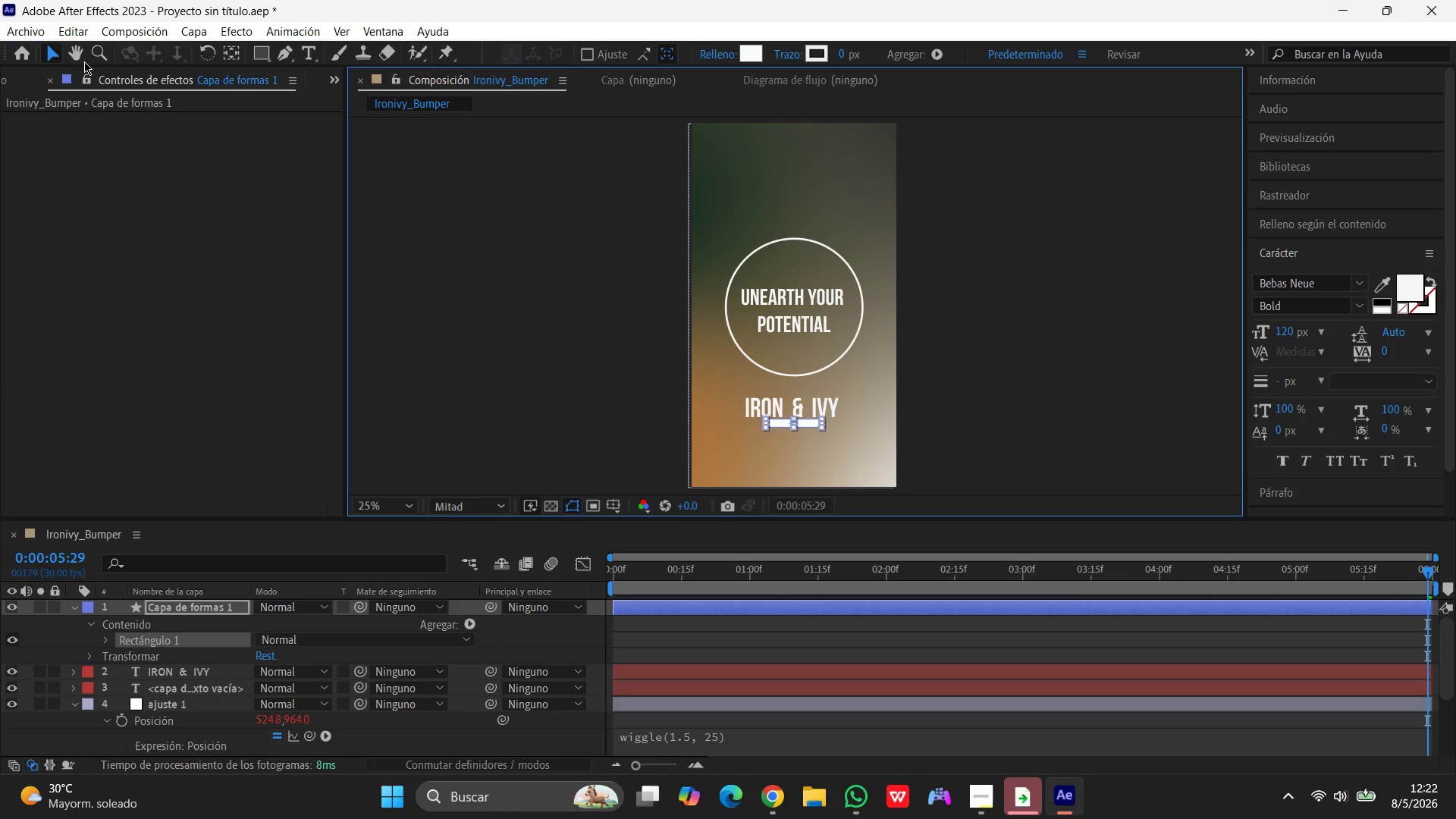 
left_click([76, 58])
 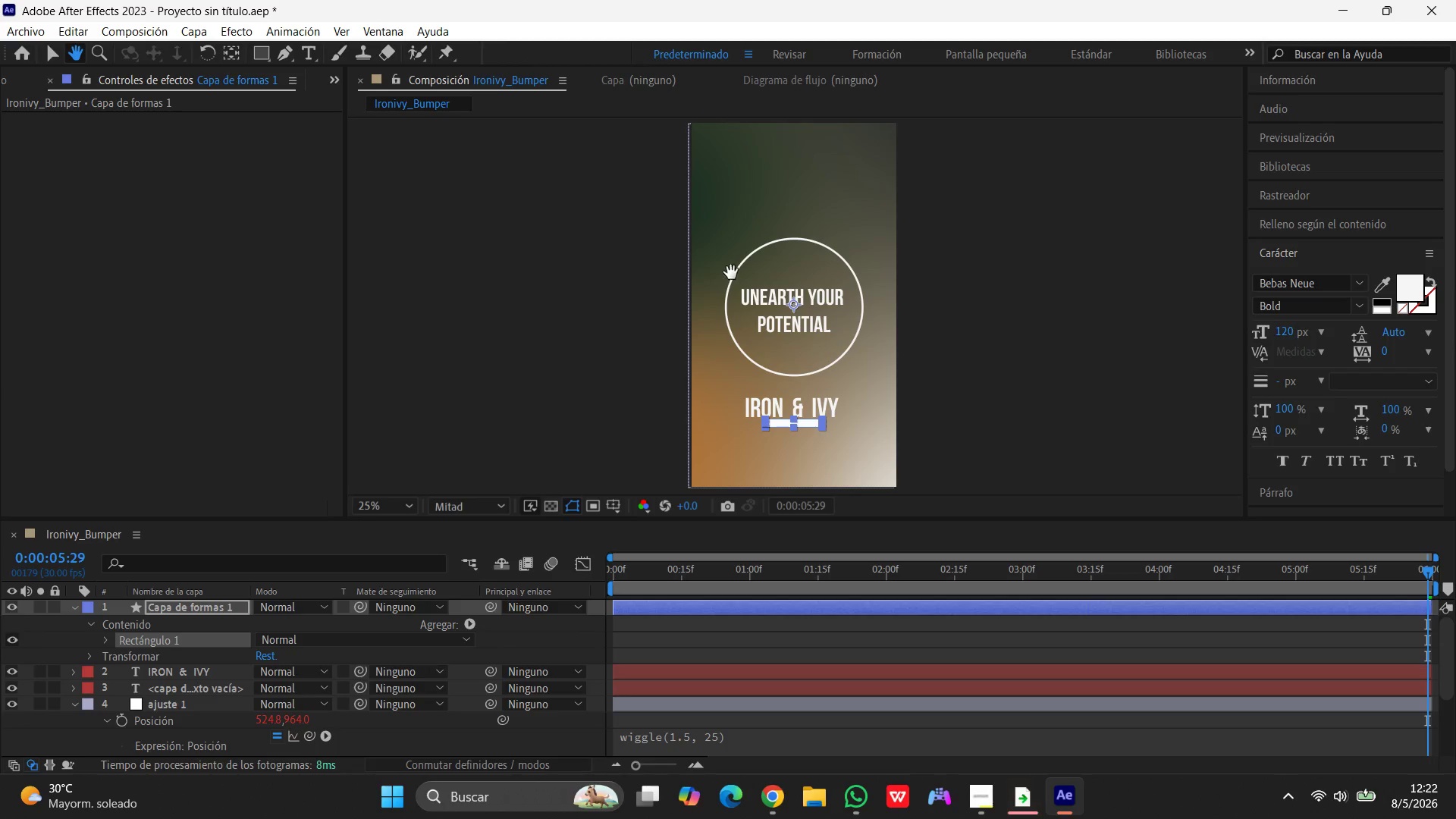 
scroll: coordinate [731, 272], scroll_direction: up, amount: 2.0
 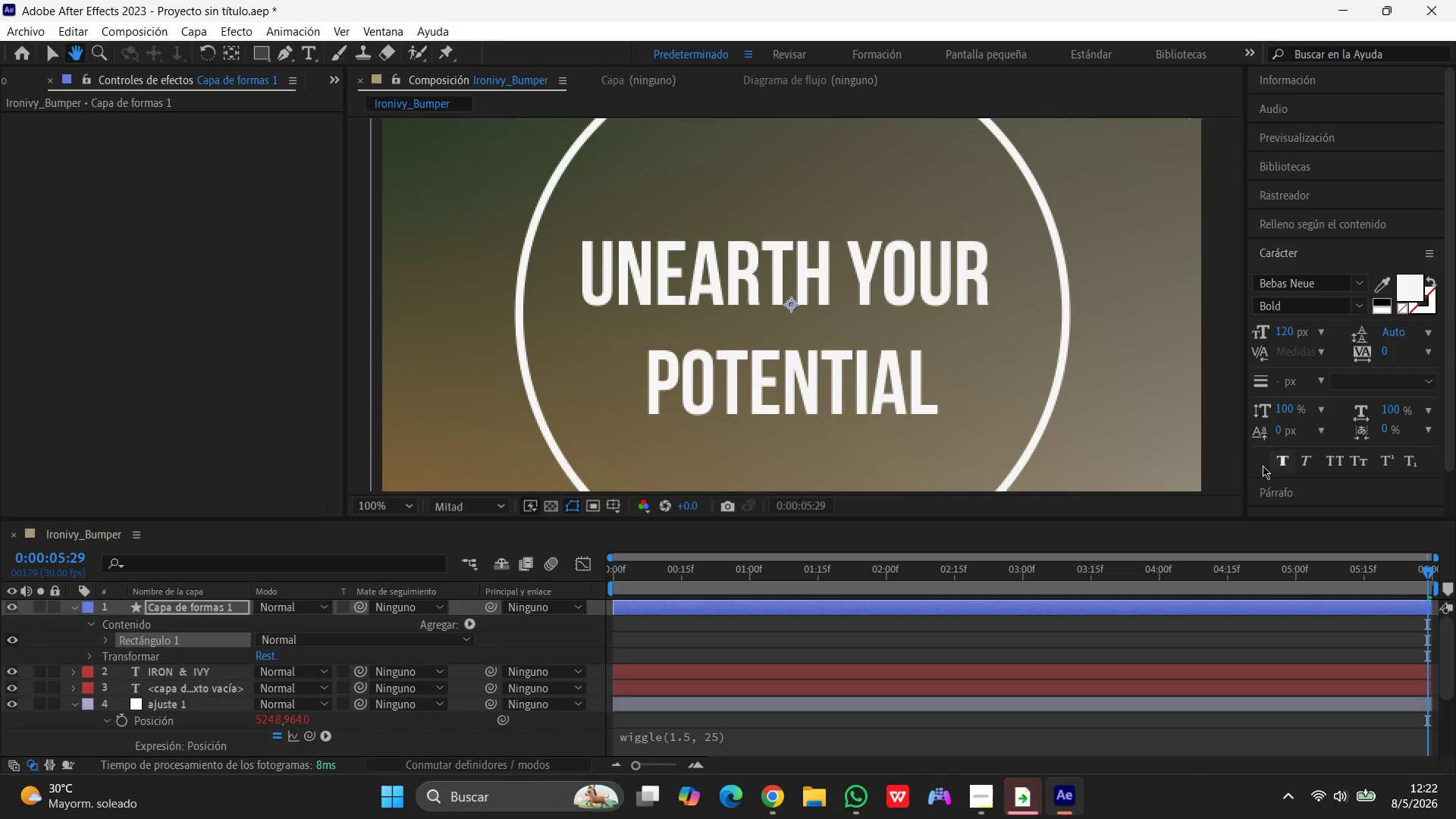 
scroll: coordinate [1084, 376], scroll_direction: down, amount: 1.0
 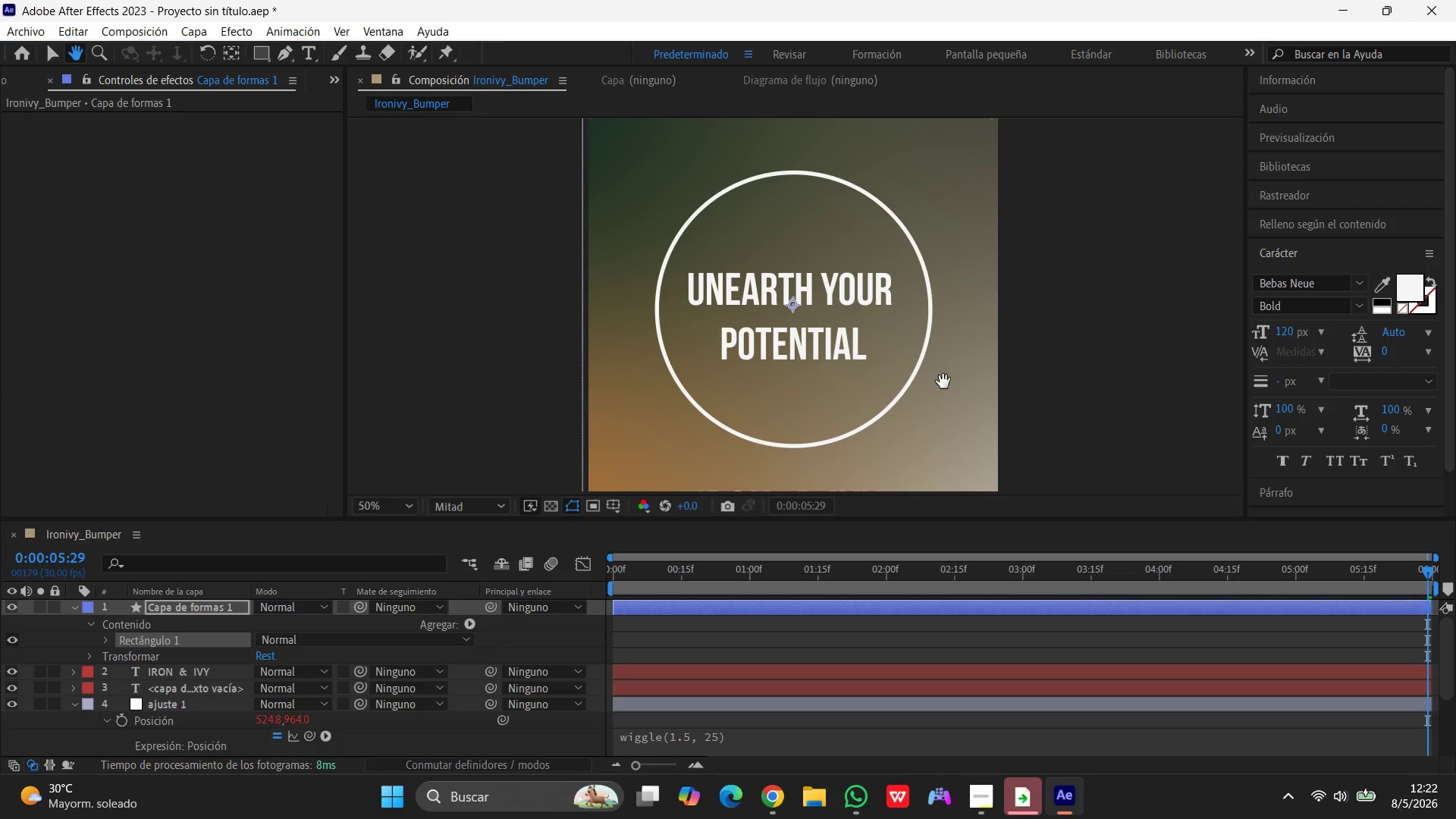 
left_click_drag(start_coordinate=[942, 381], to_coordinate=[899, 215])
 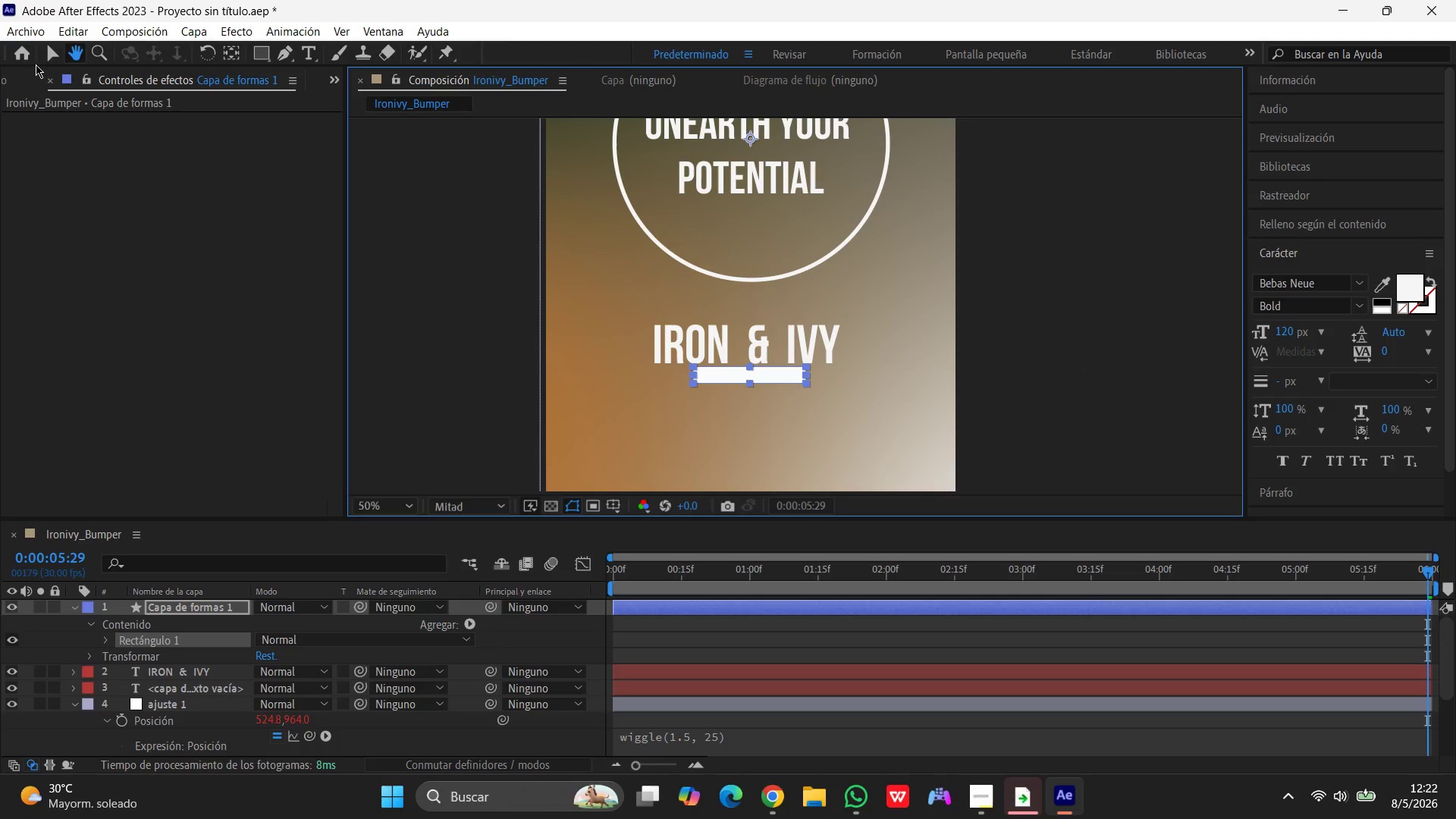 
left_click([47, 56])
 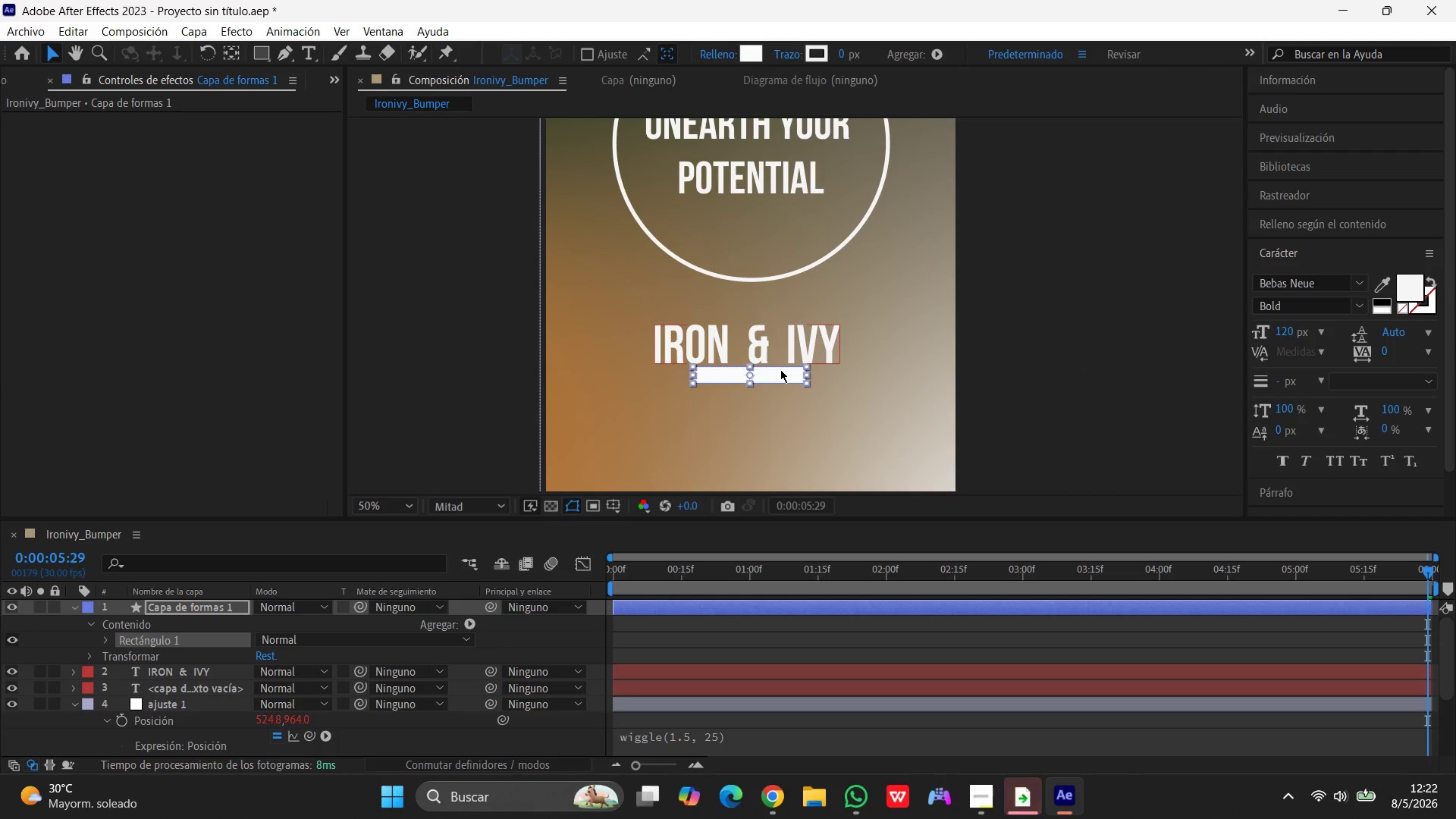 
left_click_drag(start_coordinate=[770, 372], to_coordinate=[798, 375])
 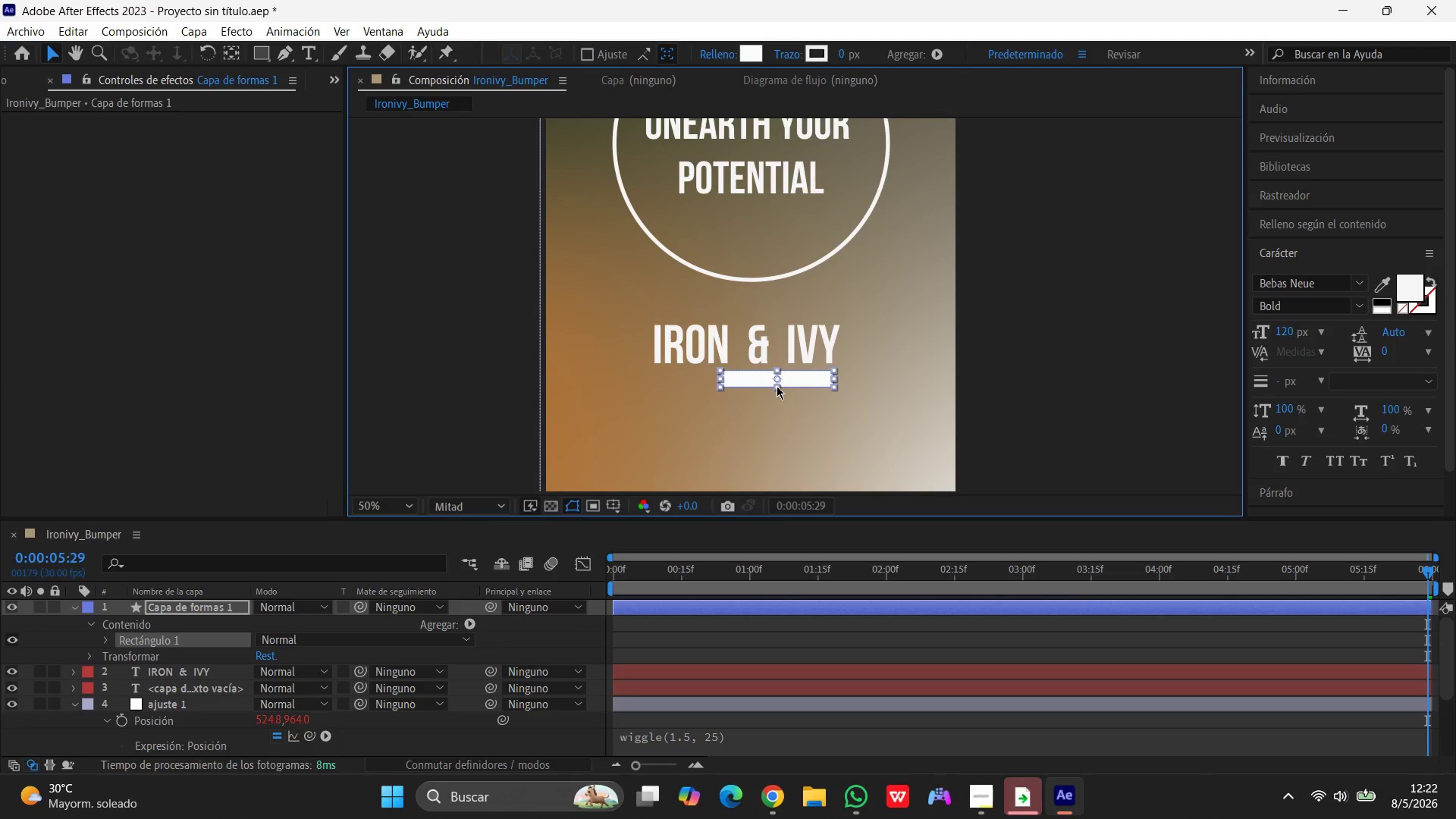 
left_click_drag(start_coordinate=[777, 386], to_coordinate=[775, 381])
 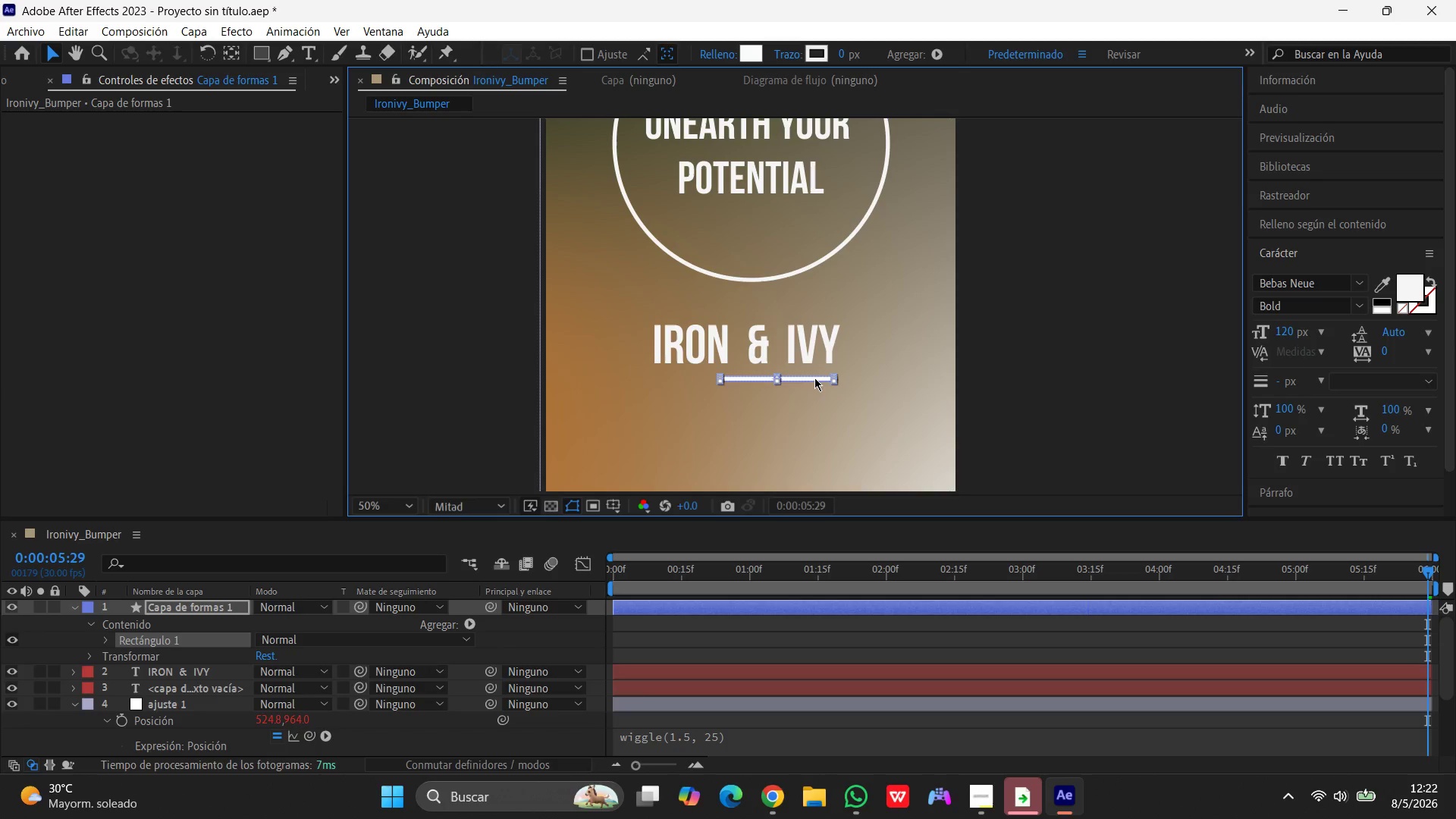 
left_click_drag(start_coordinate=[814, 378], to_coordinate=[811, 371])
 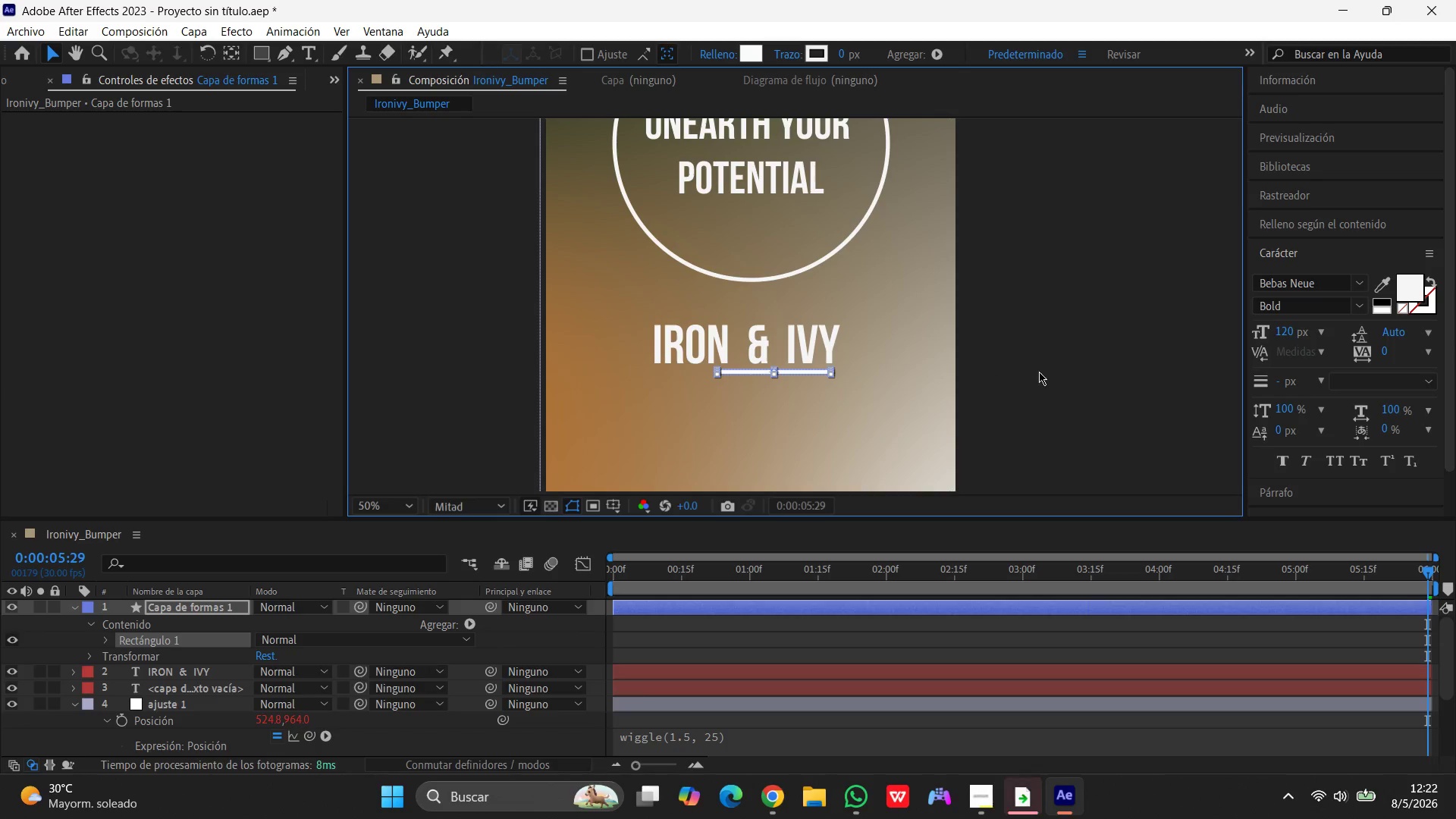 
left_click([1039, 372])
 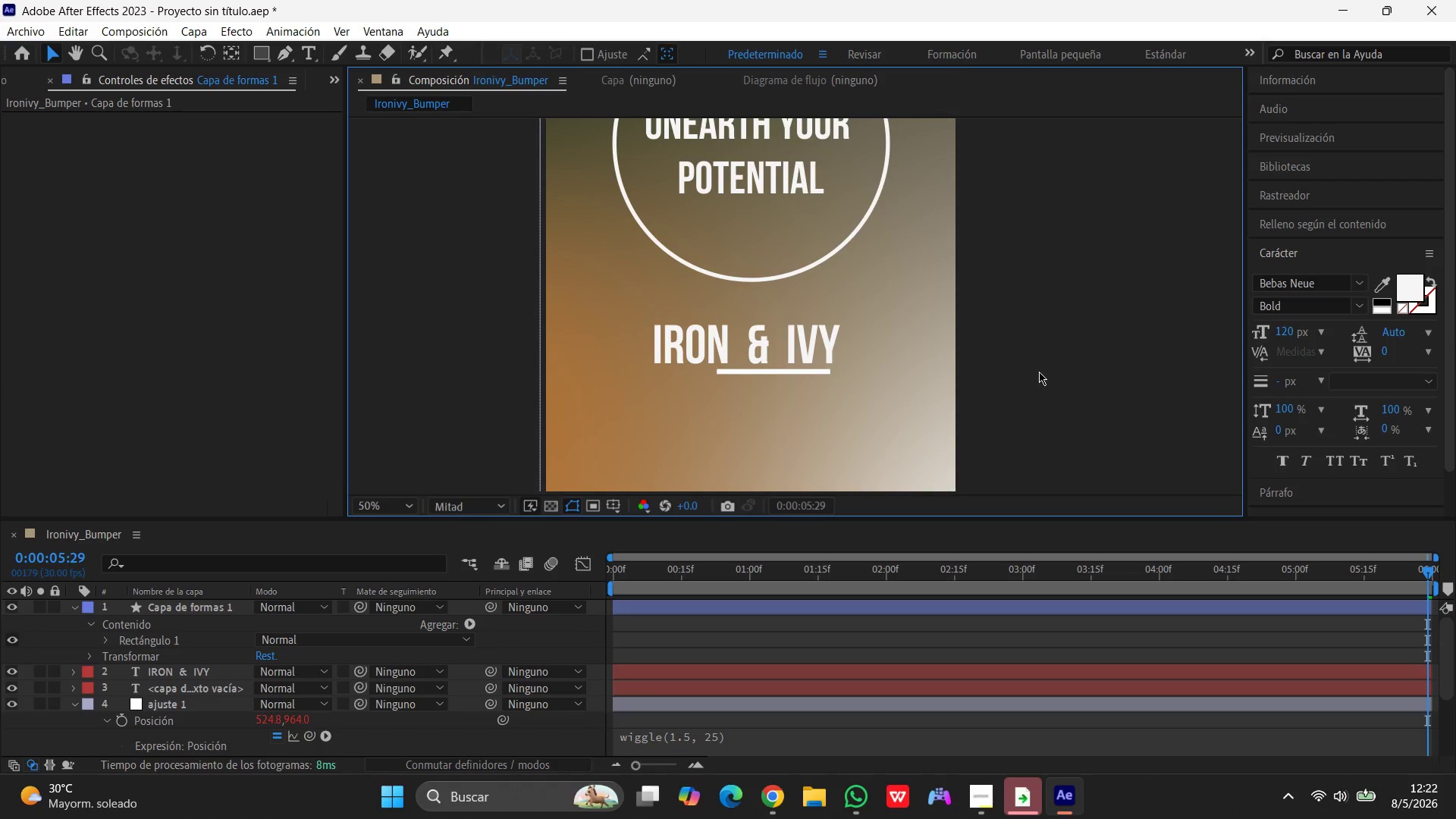 
wait(6.75)
 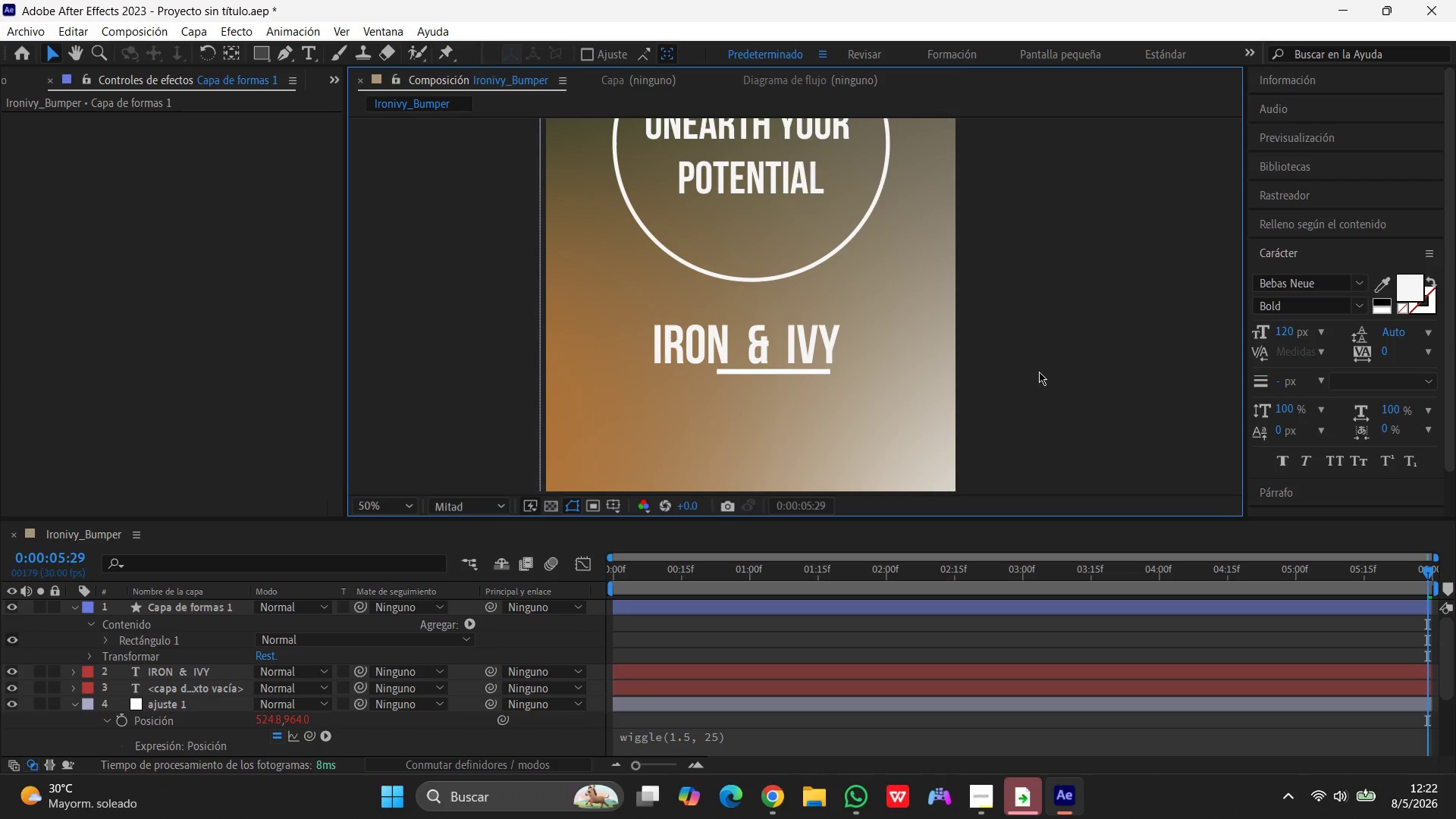 
scroll: coordinate [254, 631], scroll_direction: up, amount: 2.0
 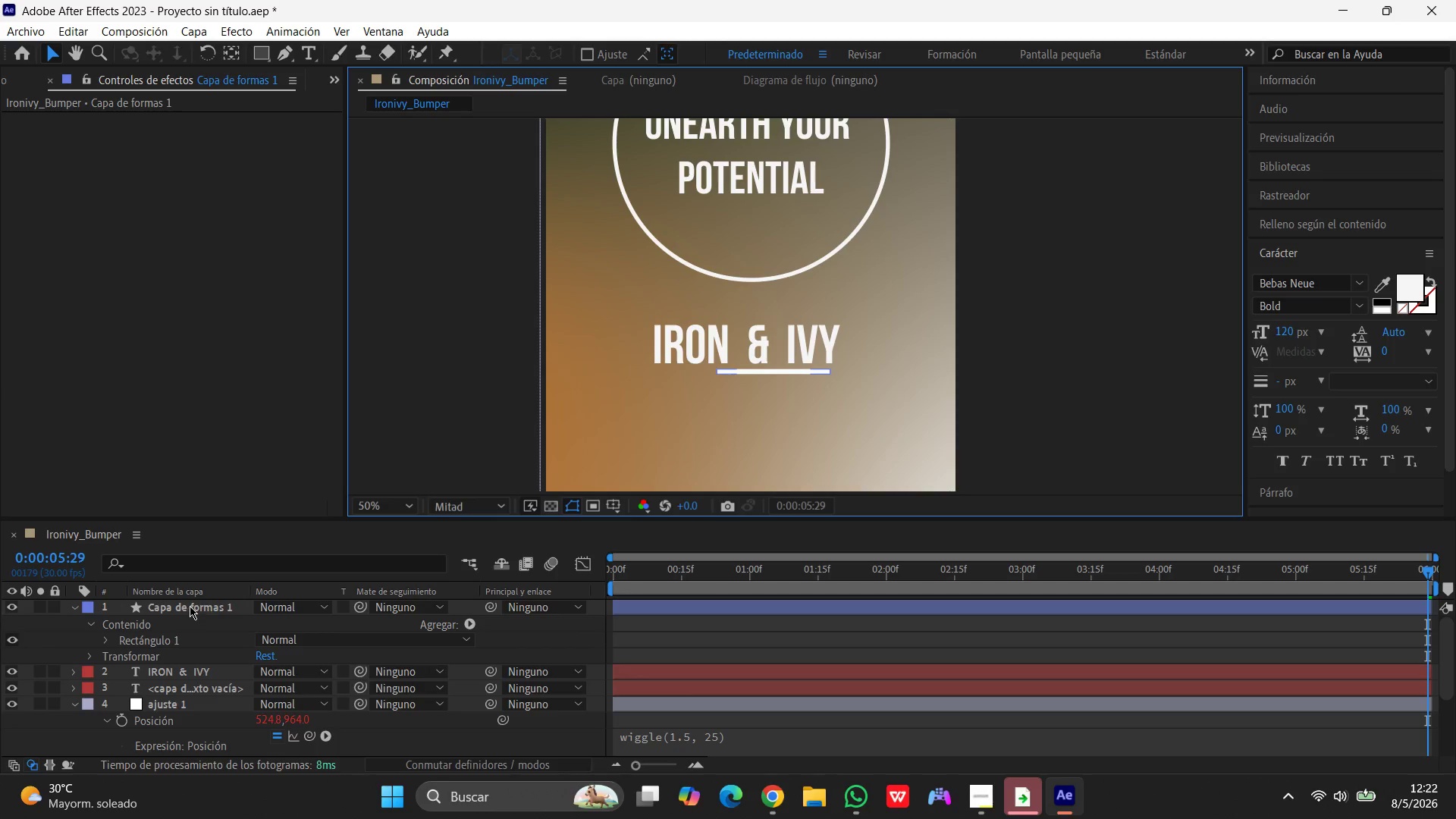 
left_click([190, 606])
 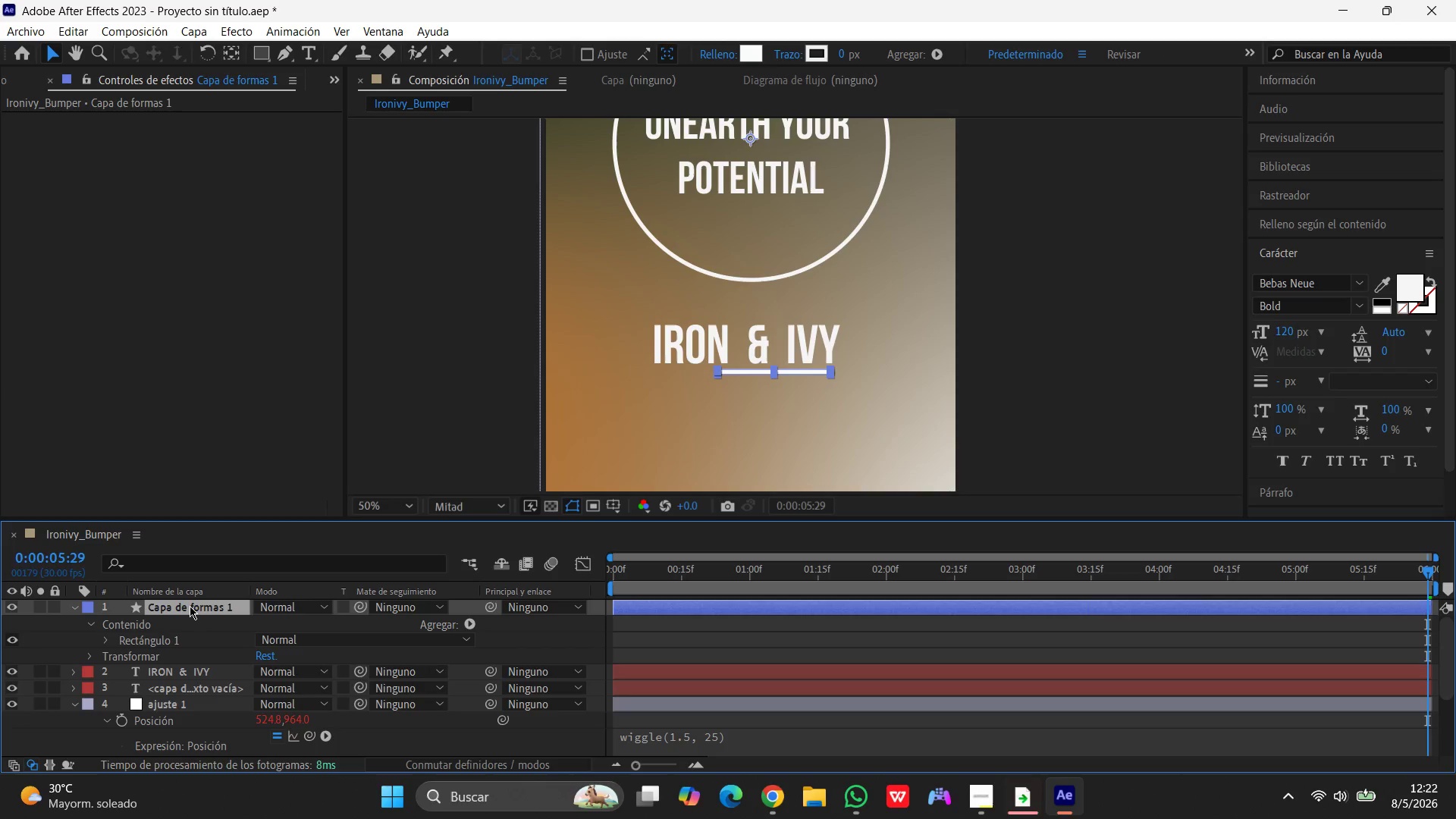 
type(linea)
 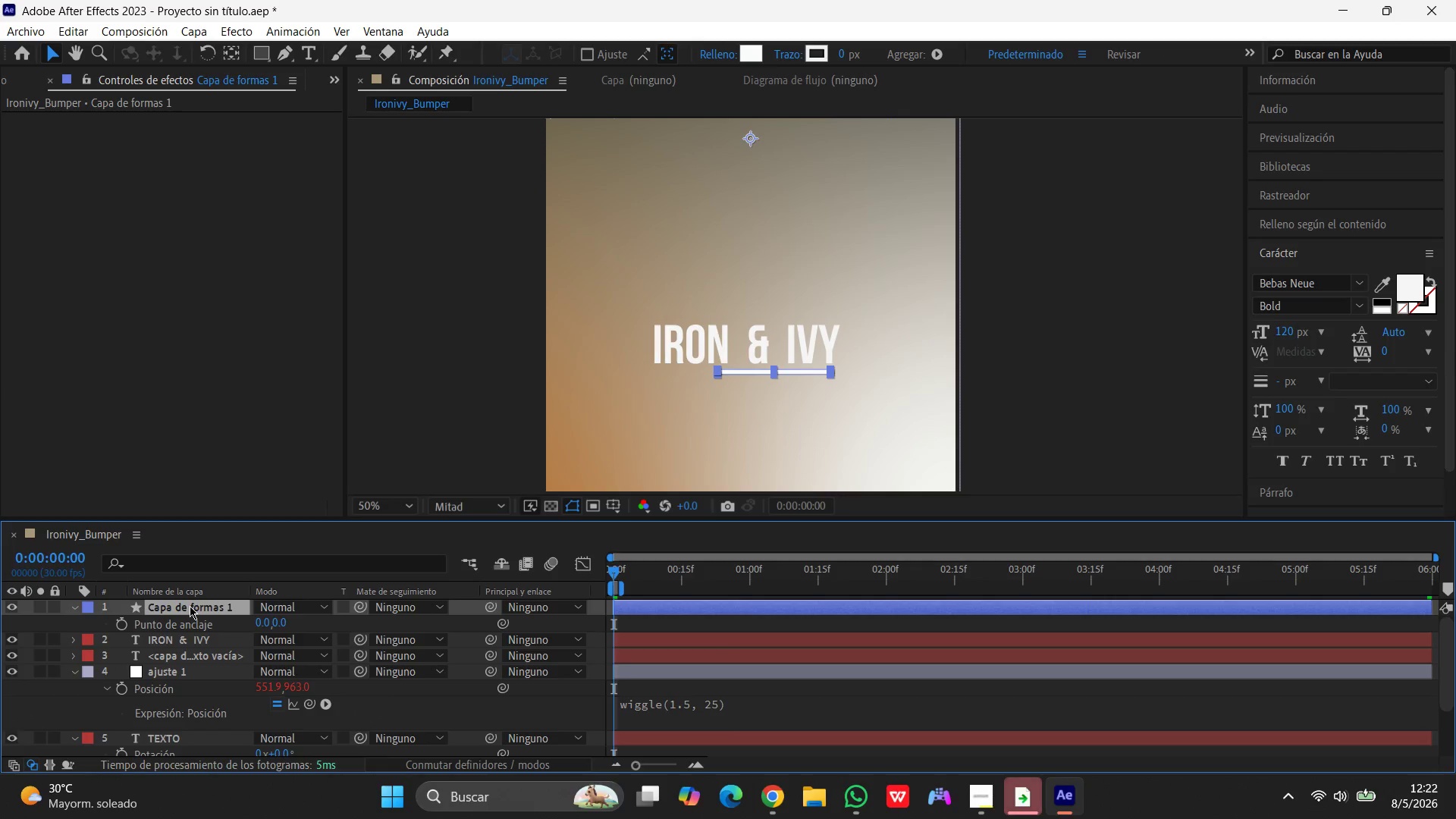 
key(Control+Z)
 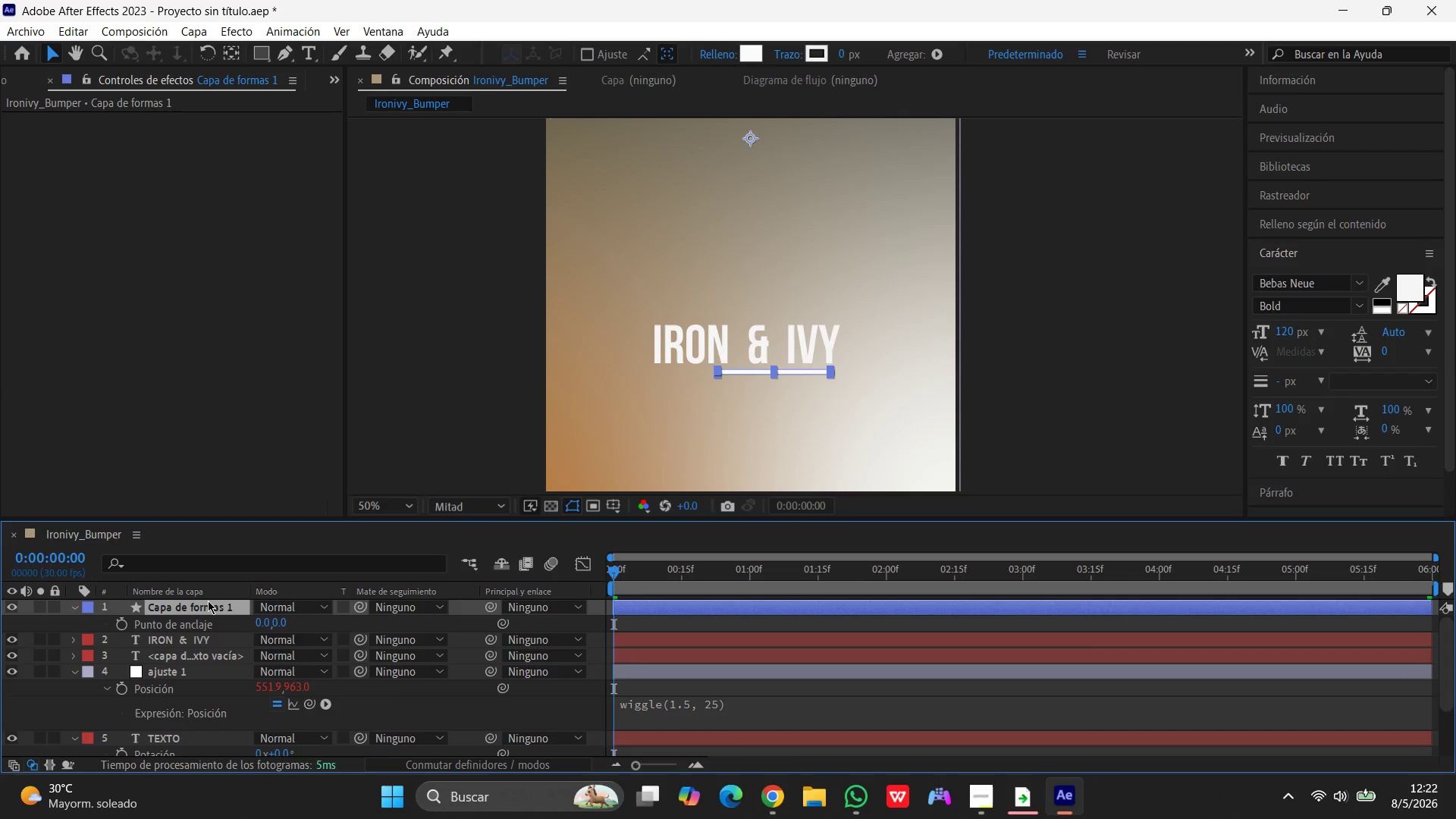 
left_click([208, 601])
 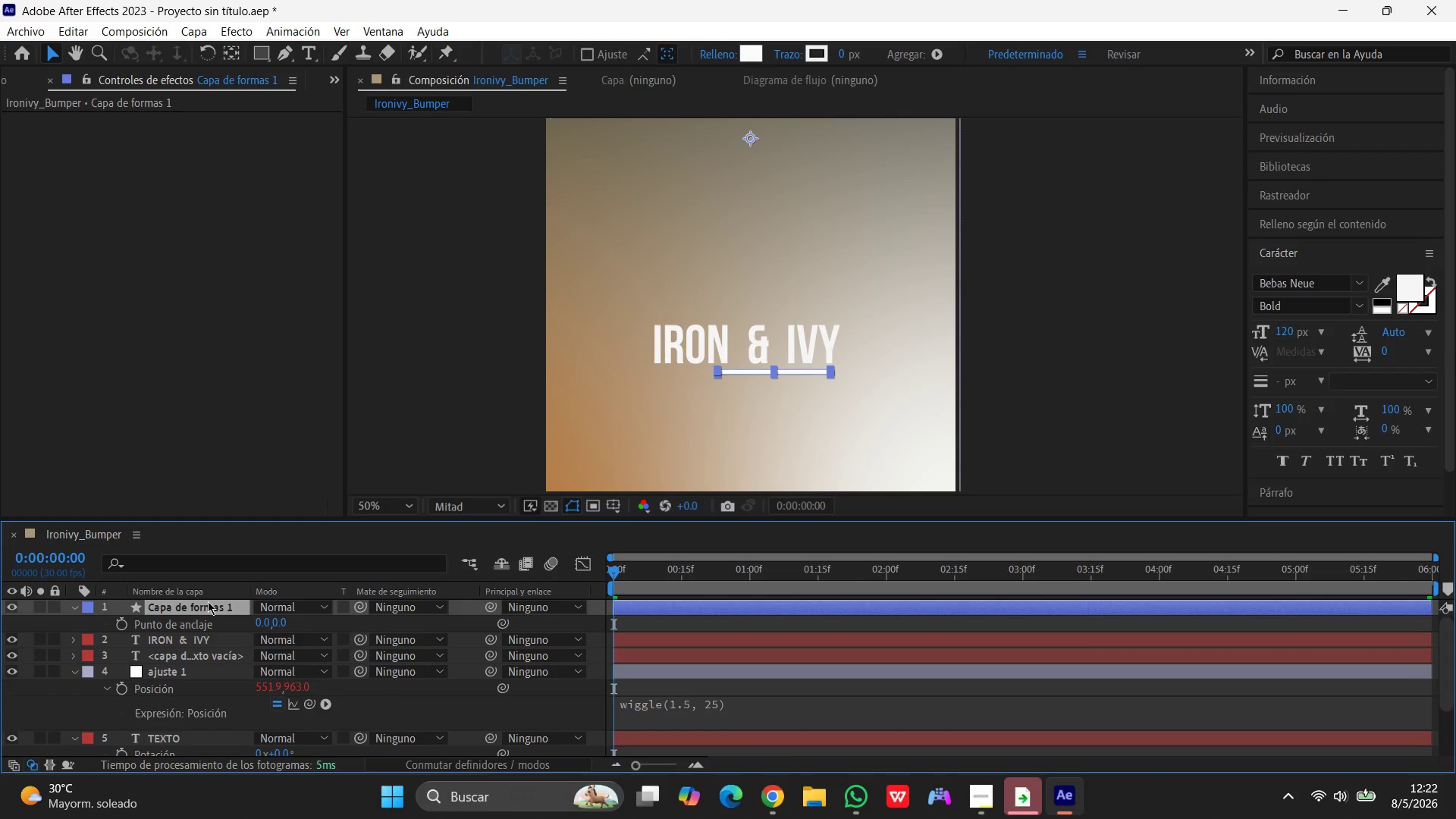 
key(Enter)
 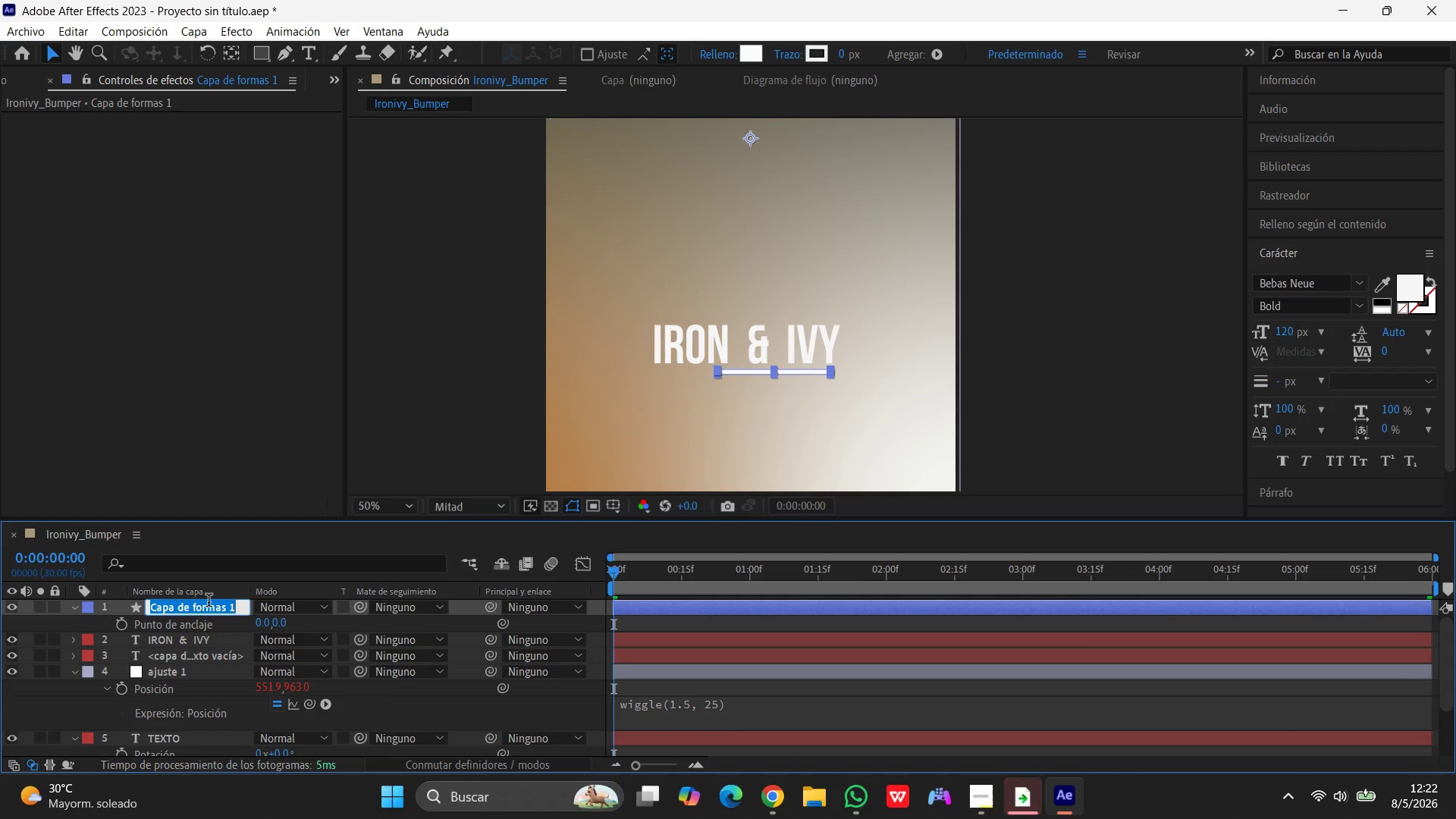 
type(linea logo )
 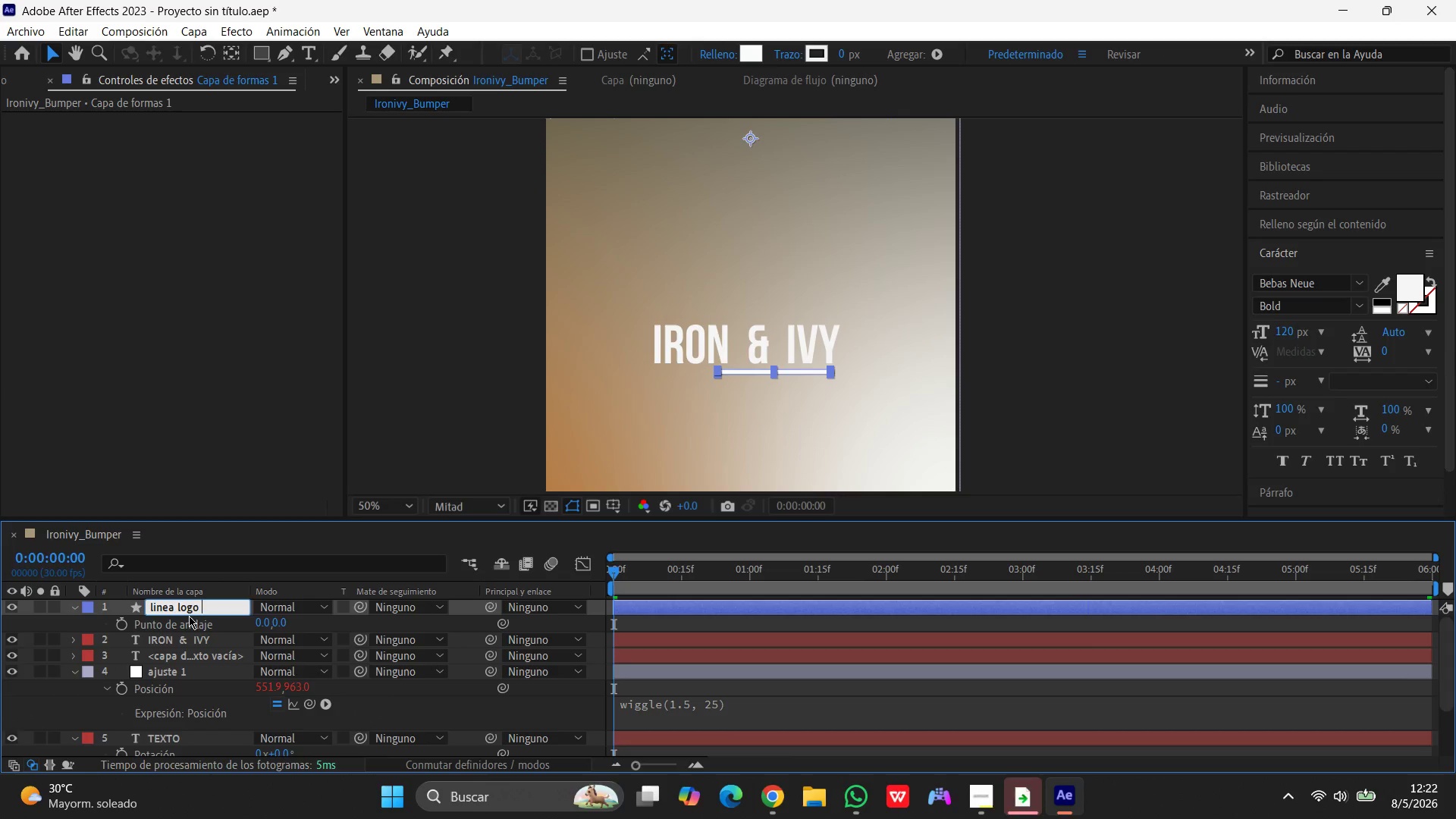 
left_click([221, 563])
 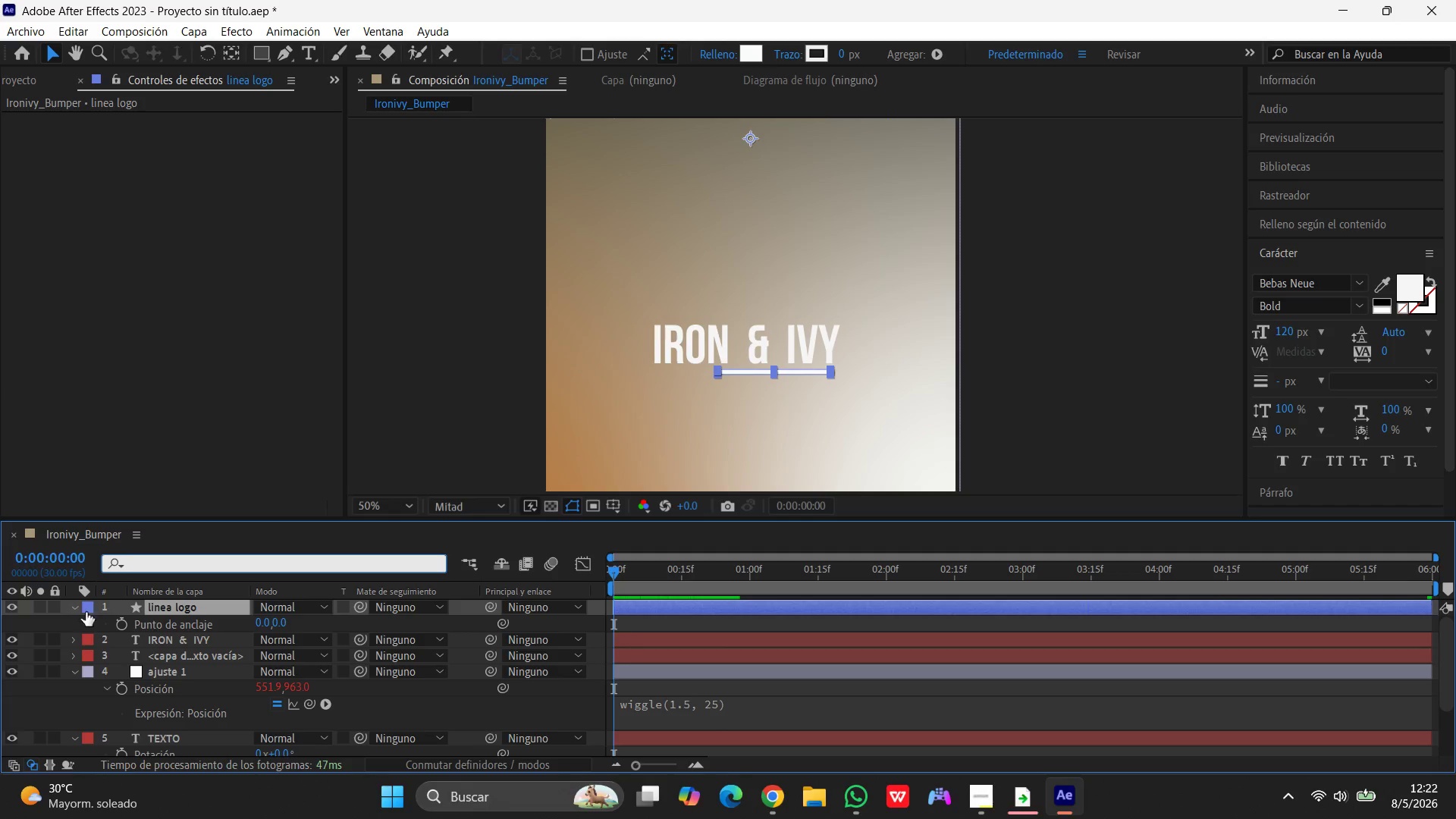 
left_click([166, 611])
 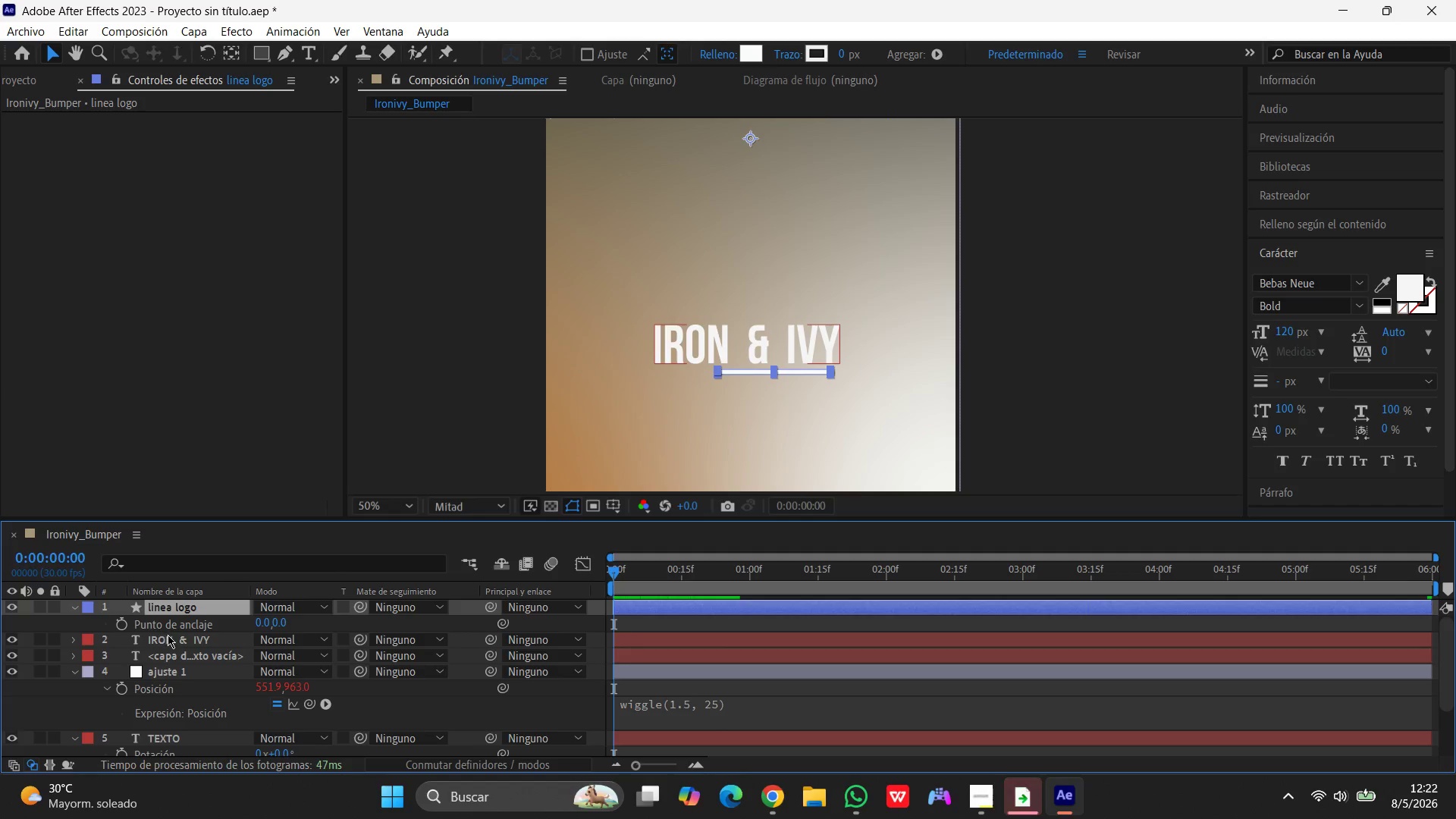 
hold_key(key=ShiftLeft, duration=0.38)
left_click([168, 636])
 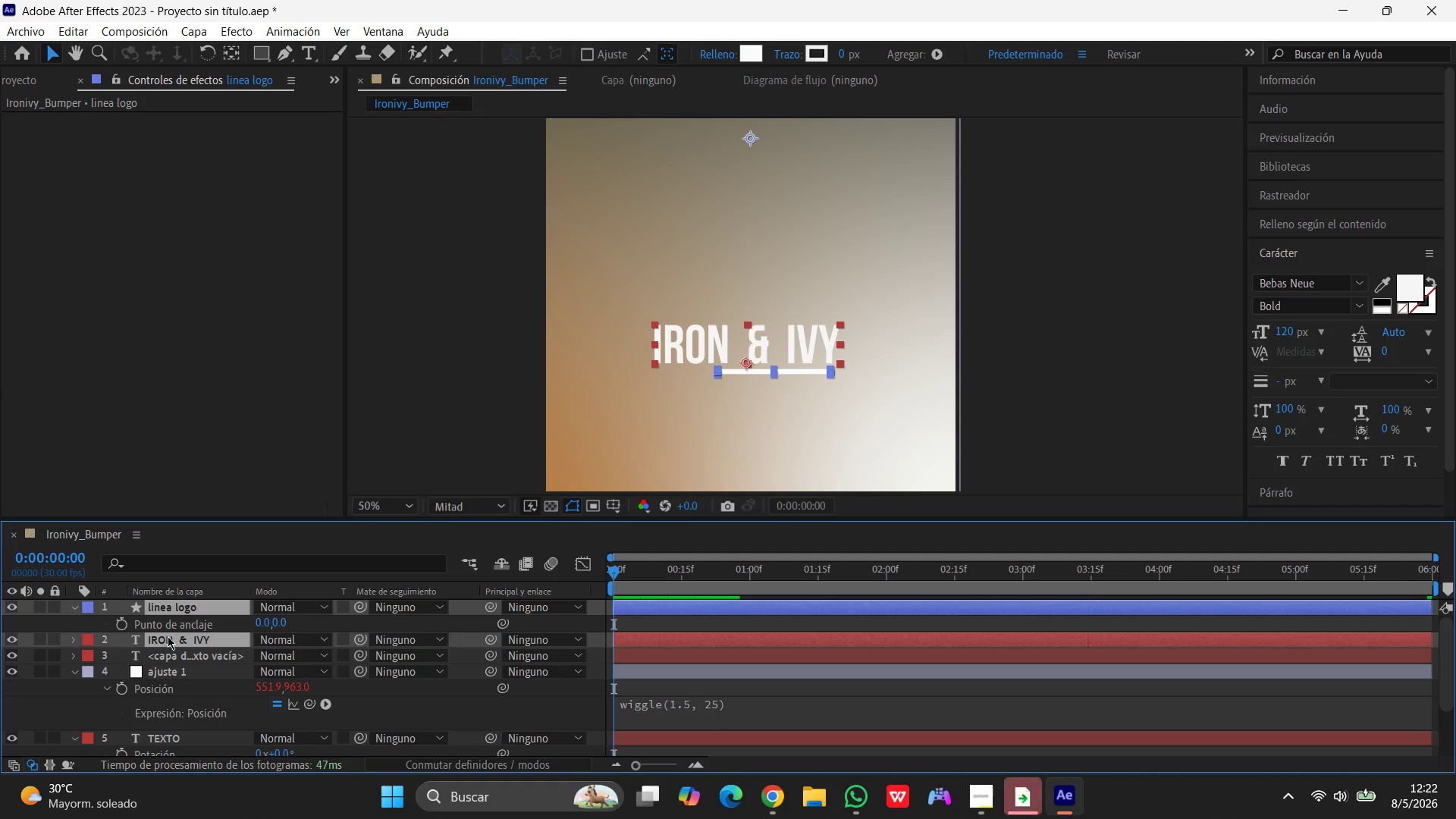 
right_click([168, 636])
 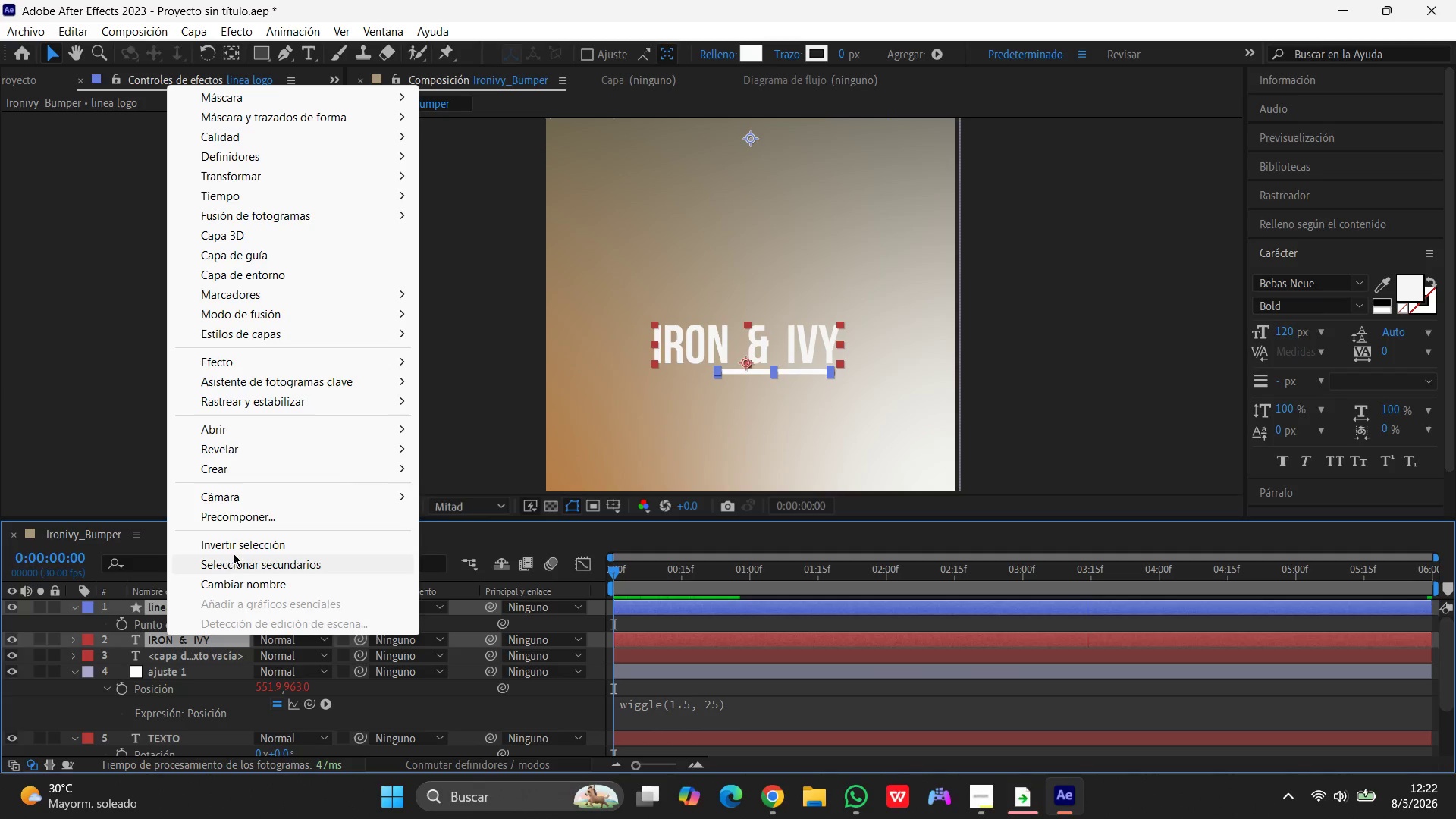 
left_click([262, 517])
 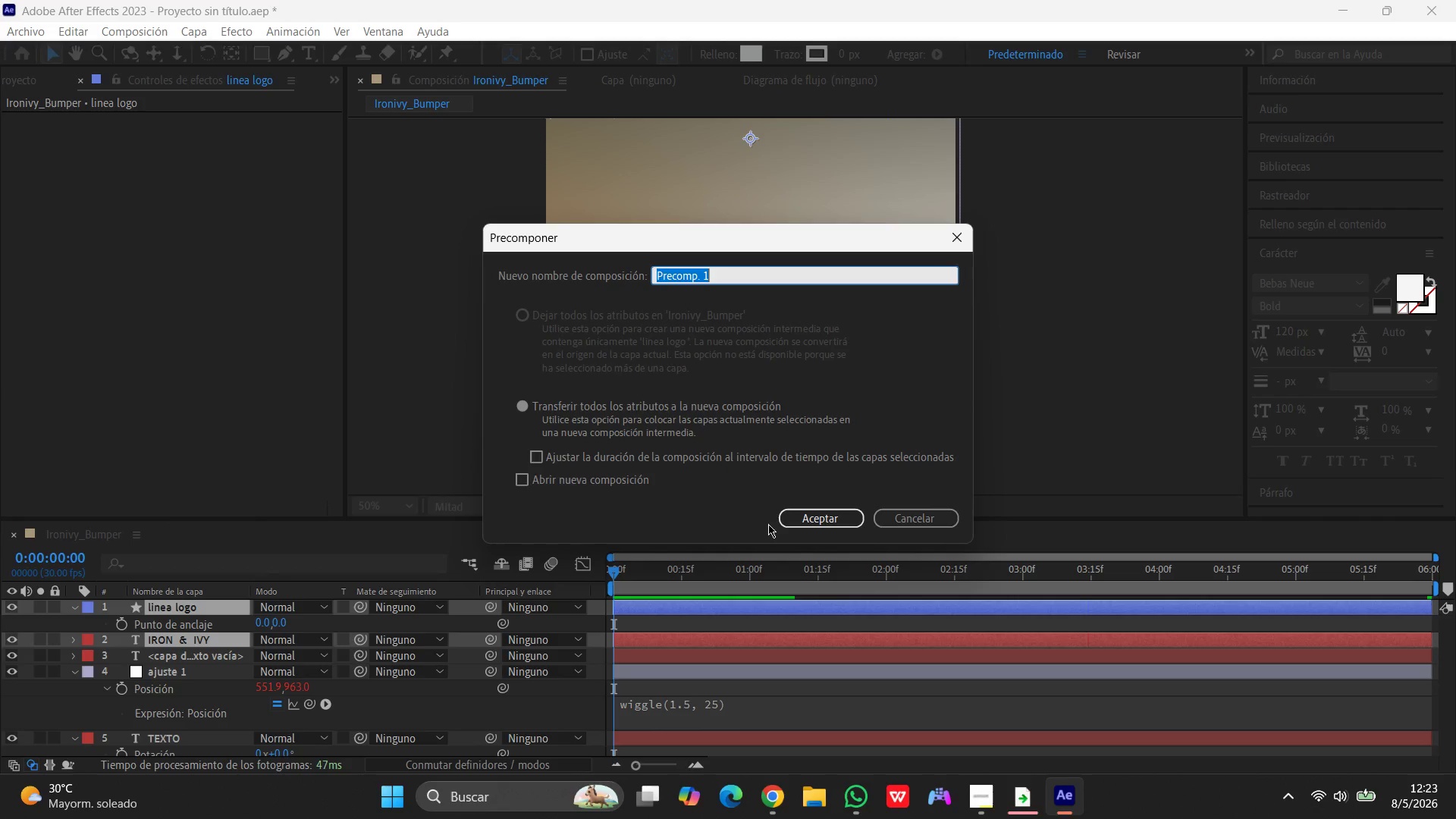 
wait(6.39)
 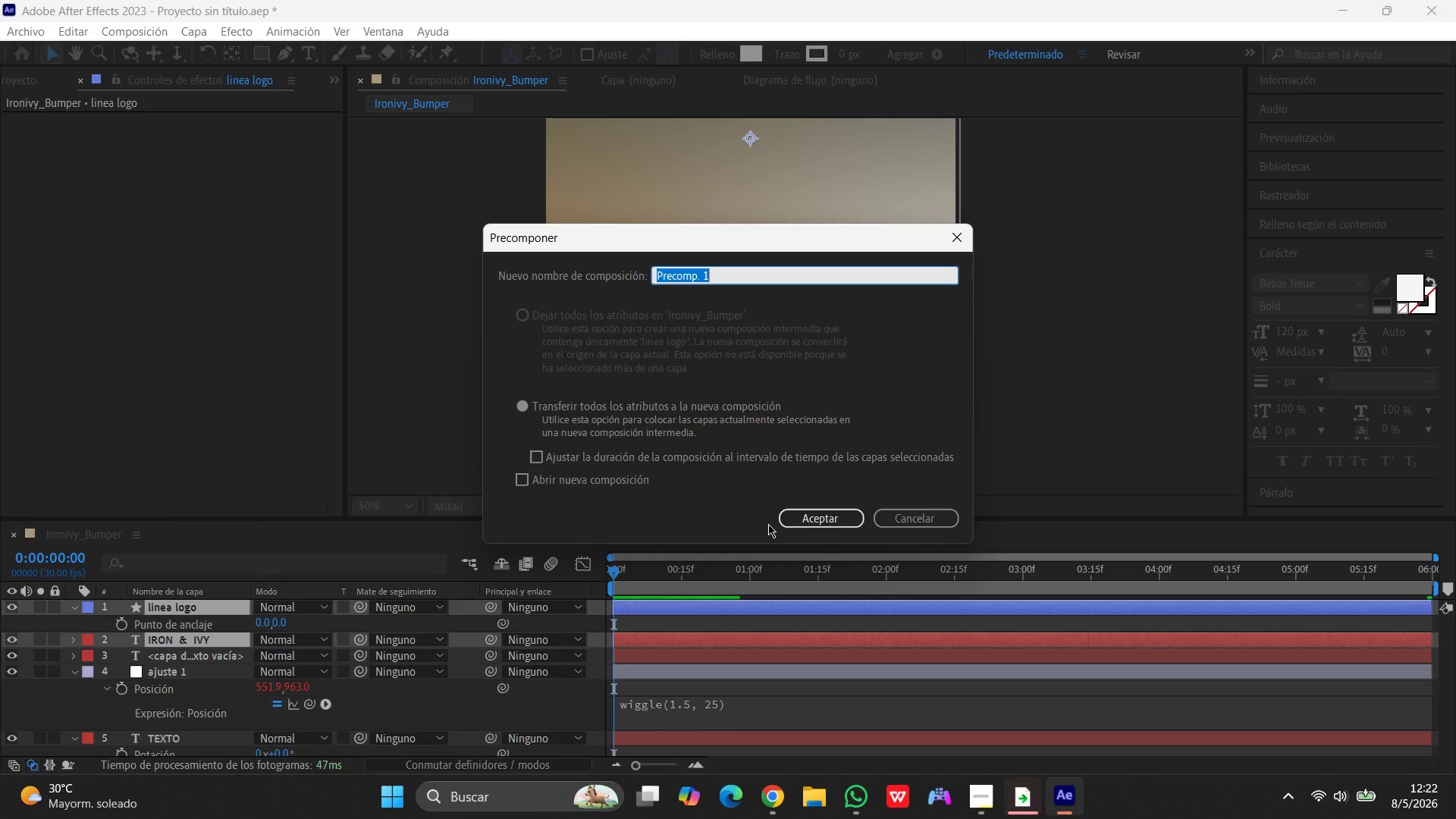 
left_click([827, 511])
 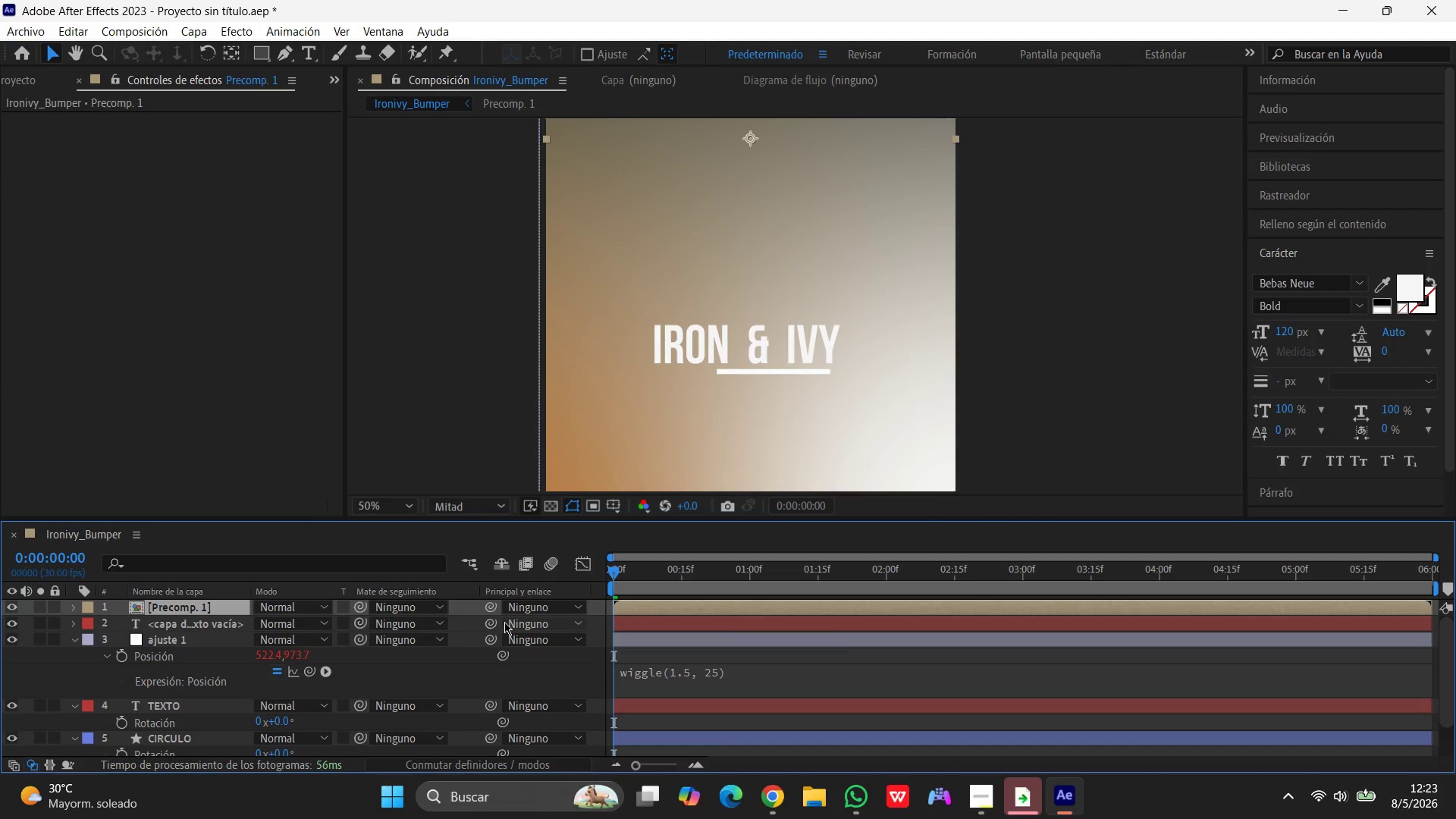 
left_click([1005, 382])
 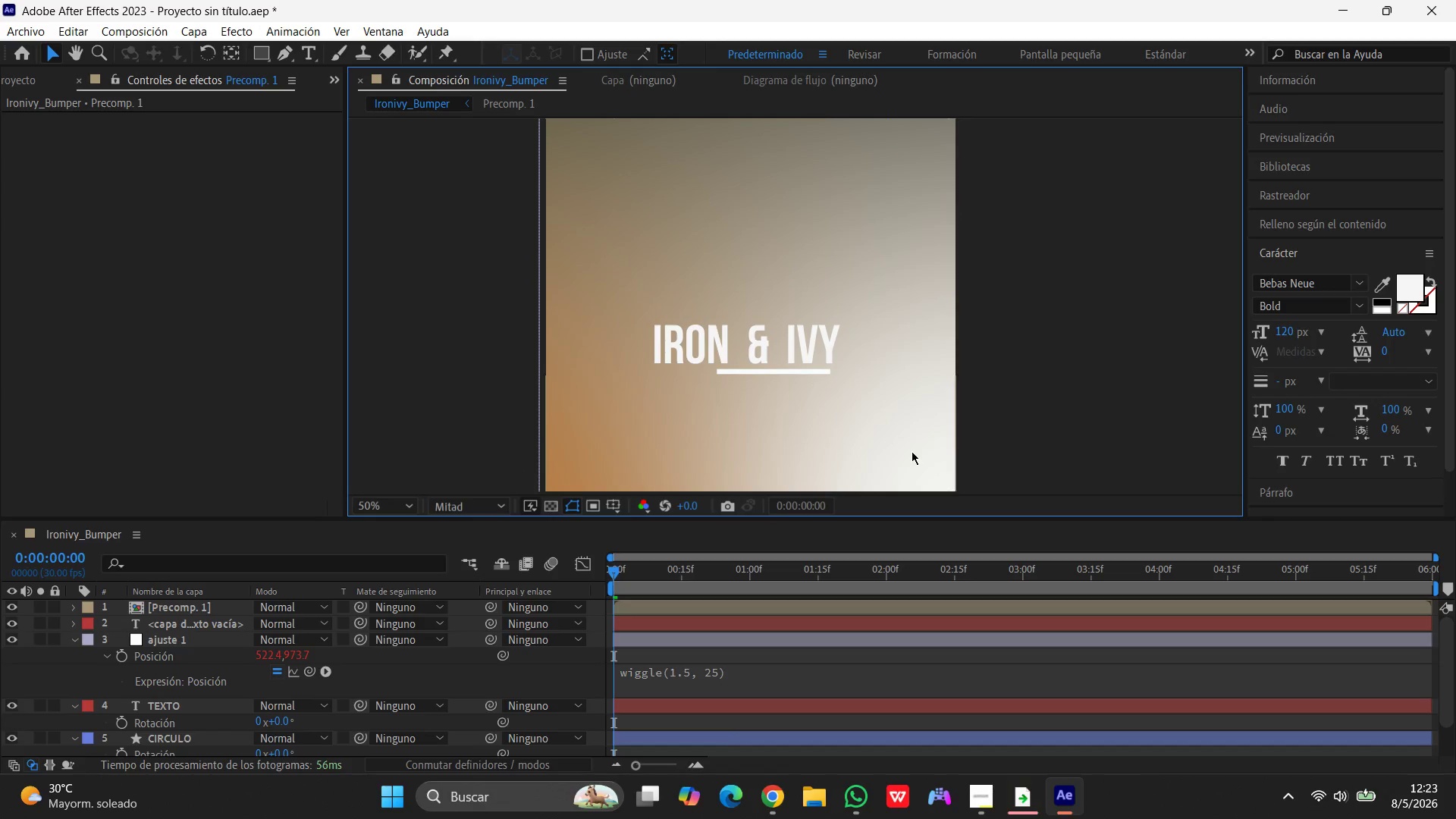 
scroll: coordinate [932, 419], scroll_direction: down, amount: 2.0
 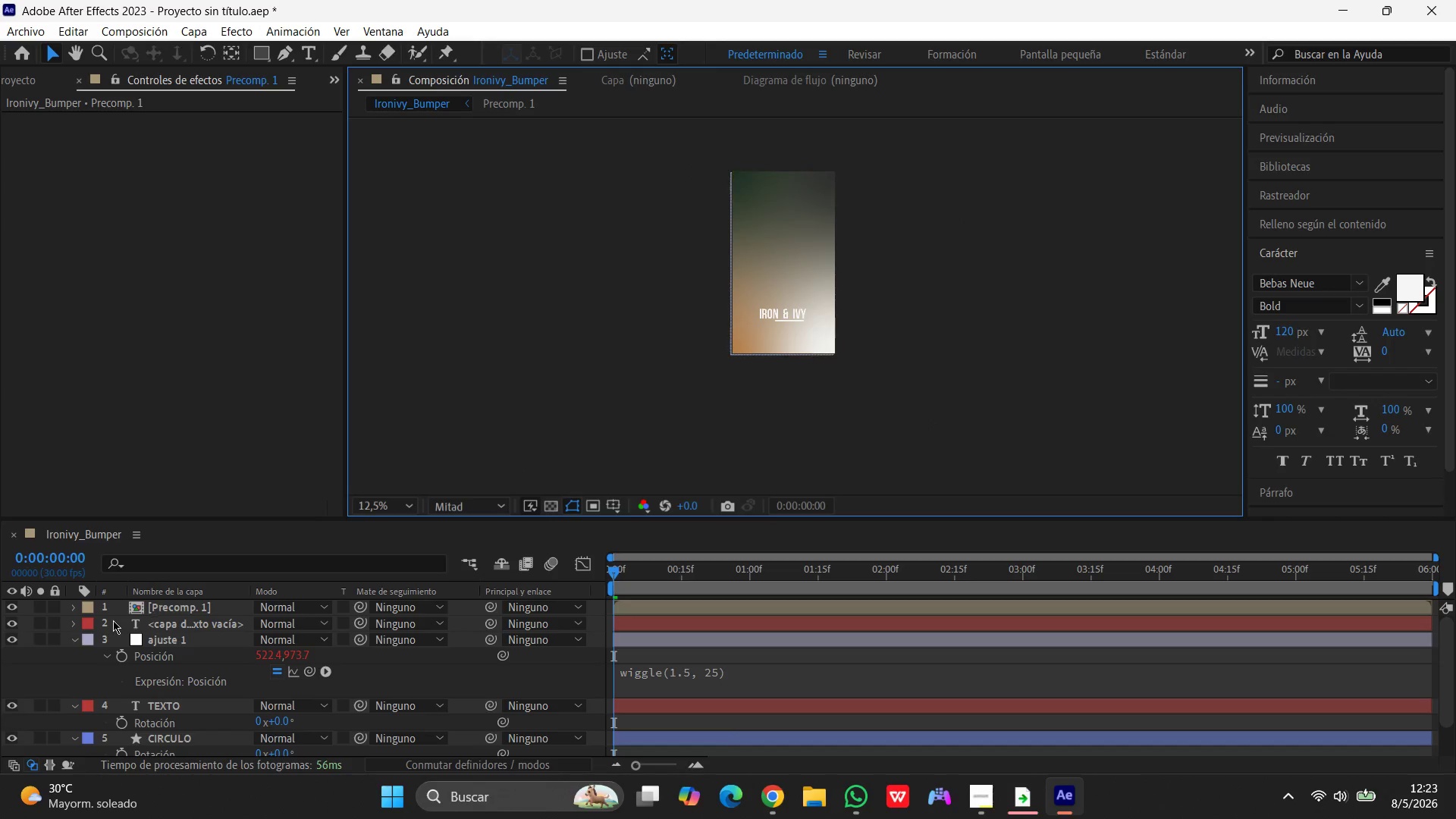 
left_click([165, 604])
 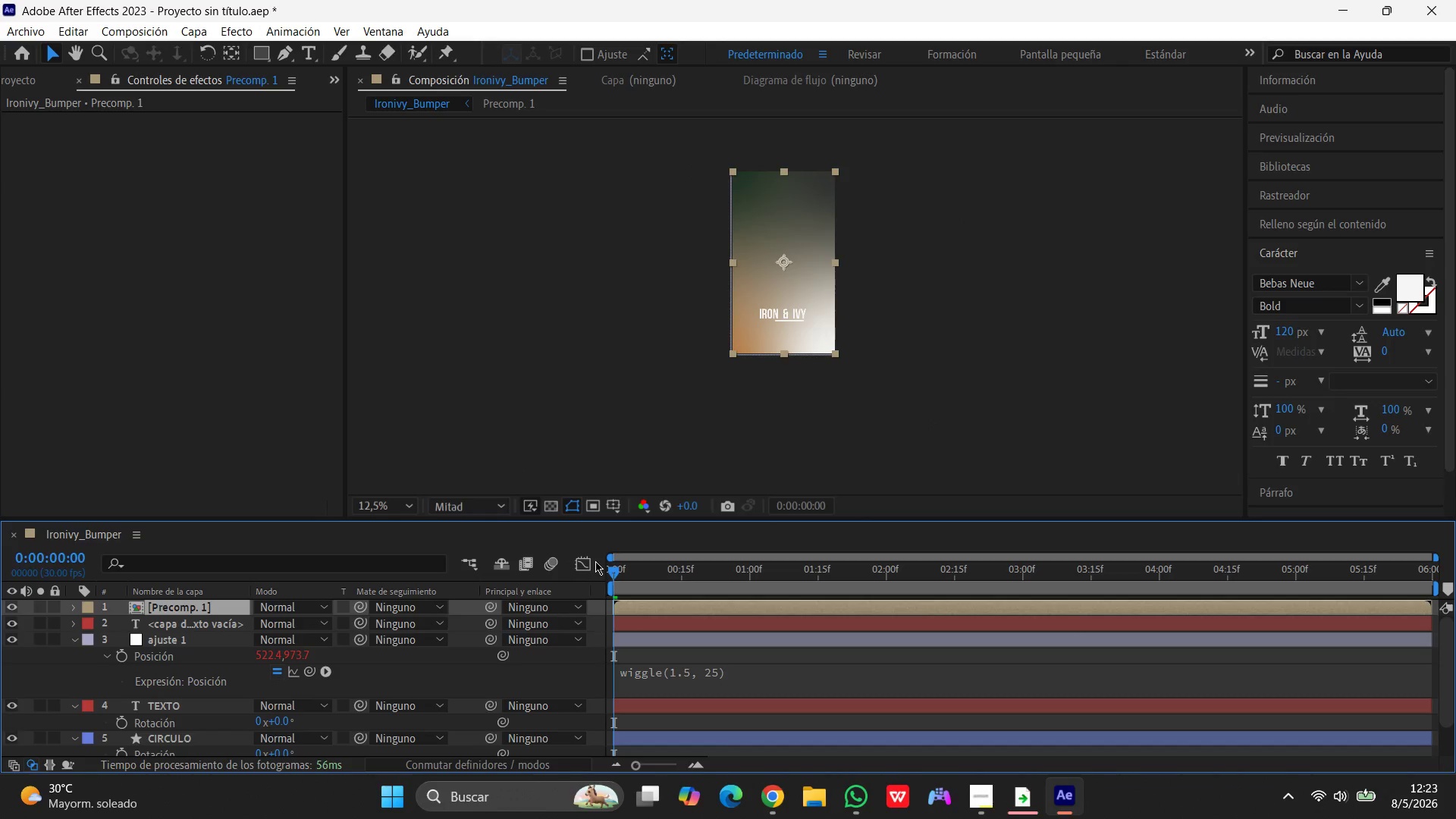 
key(Space)
 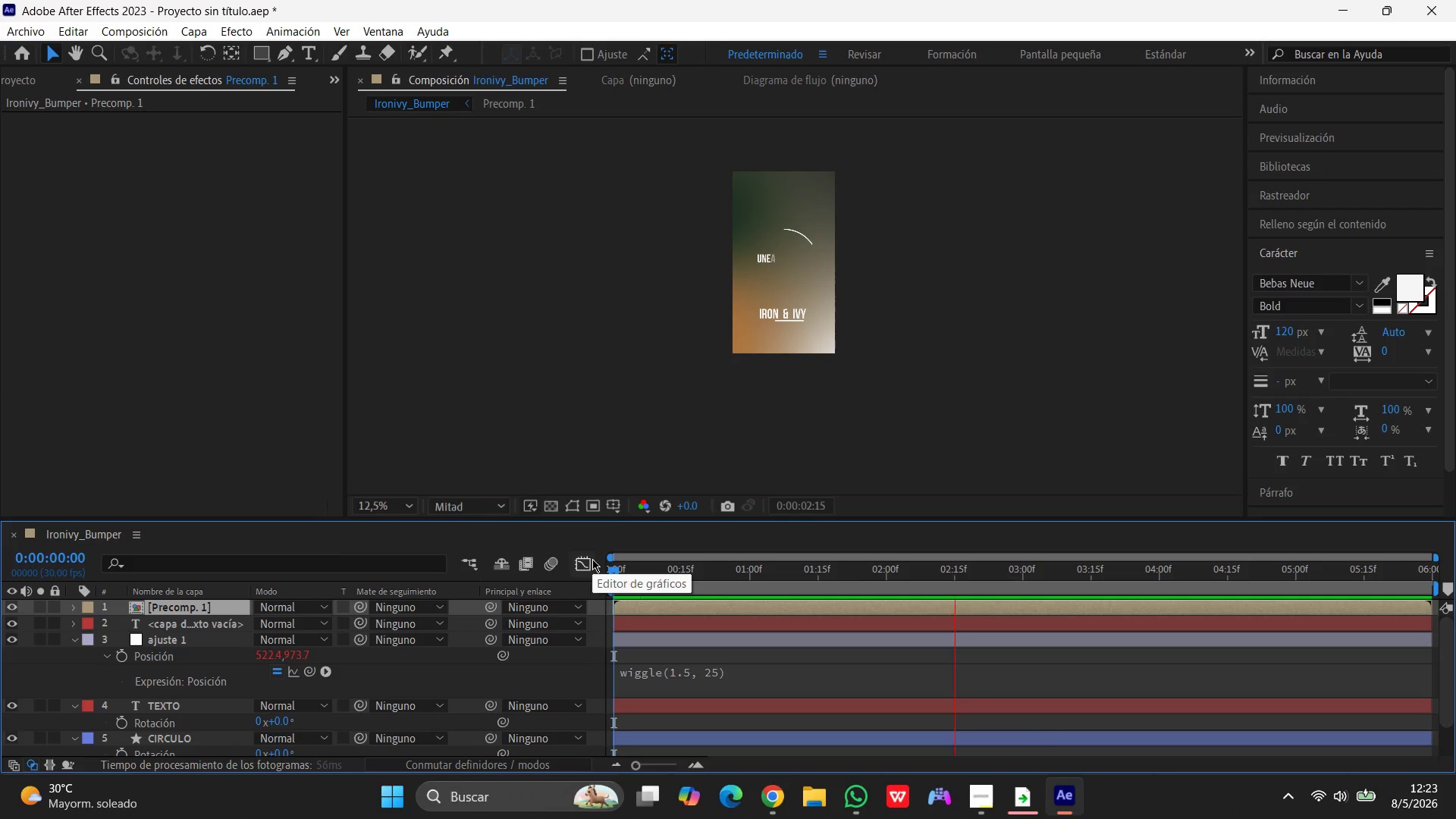 
key(Space)
 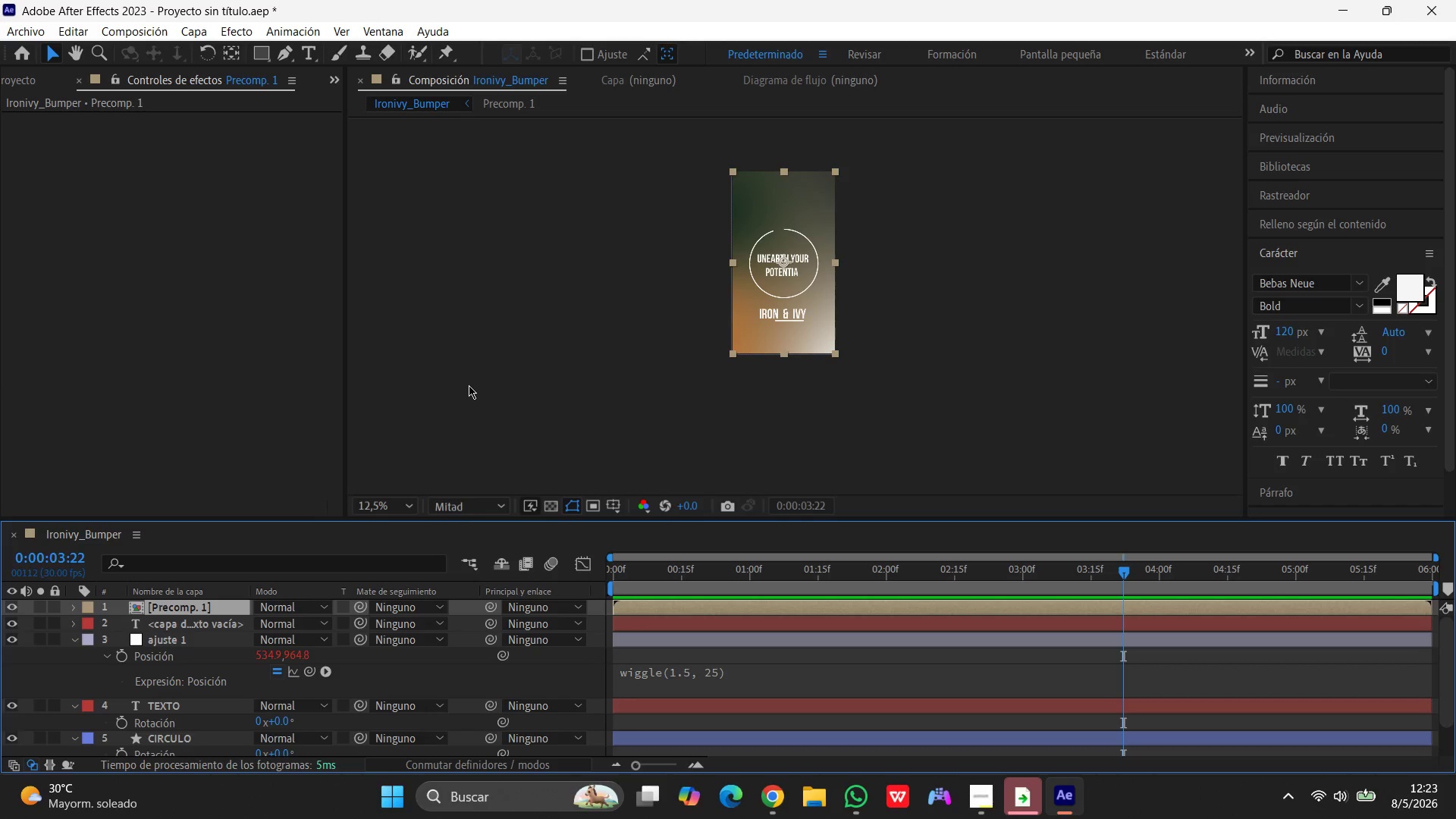 
wait(22.69)
 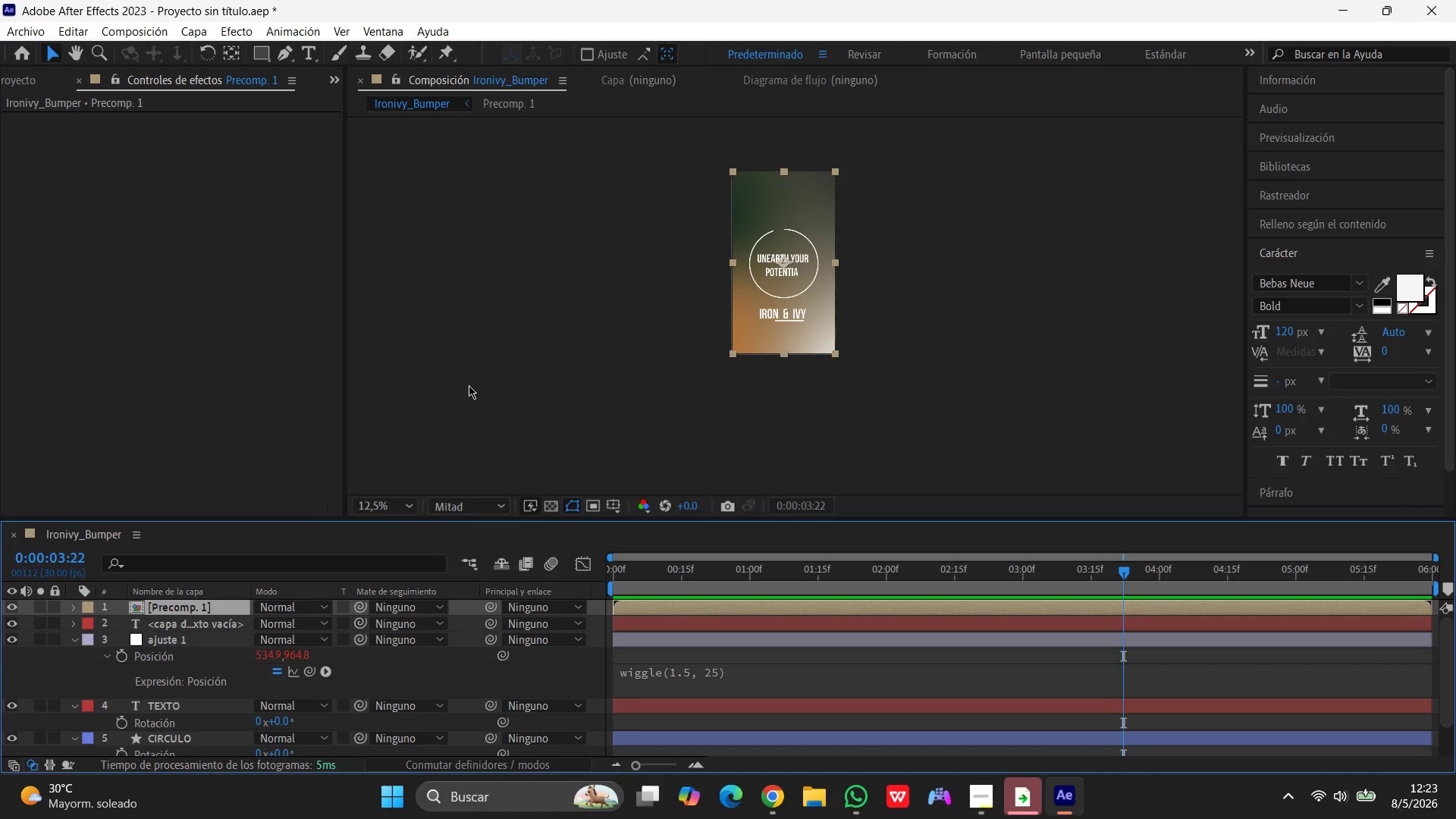 
left_click_drag(start_coordinate=[1122, 570], to_coordinate=[1301, 563])
 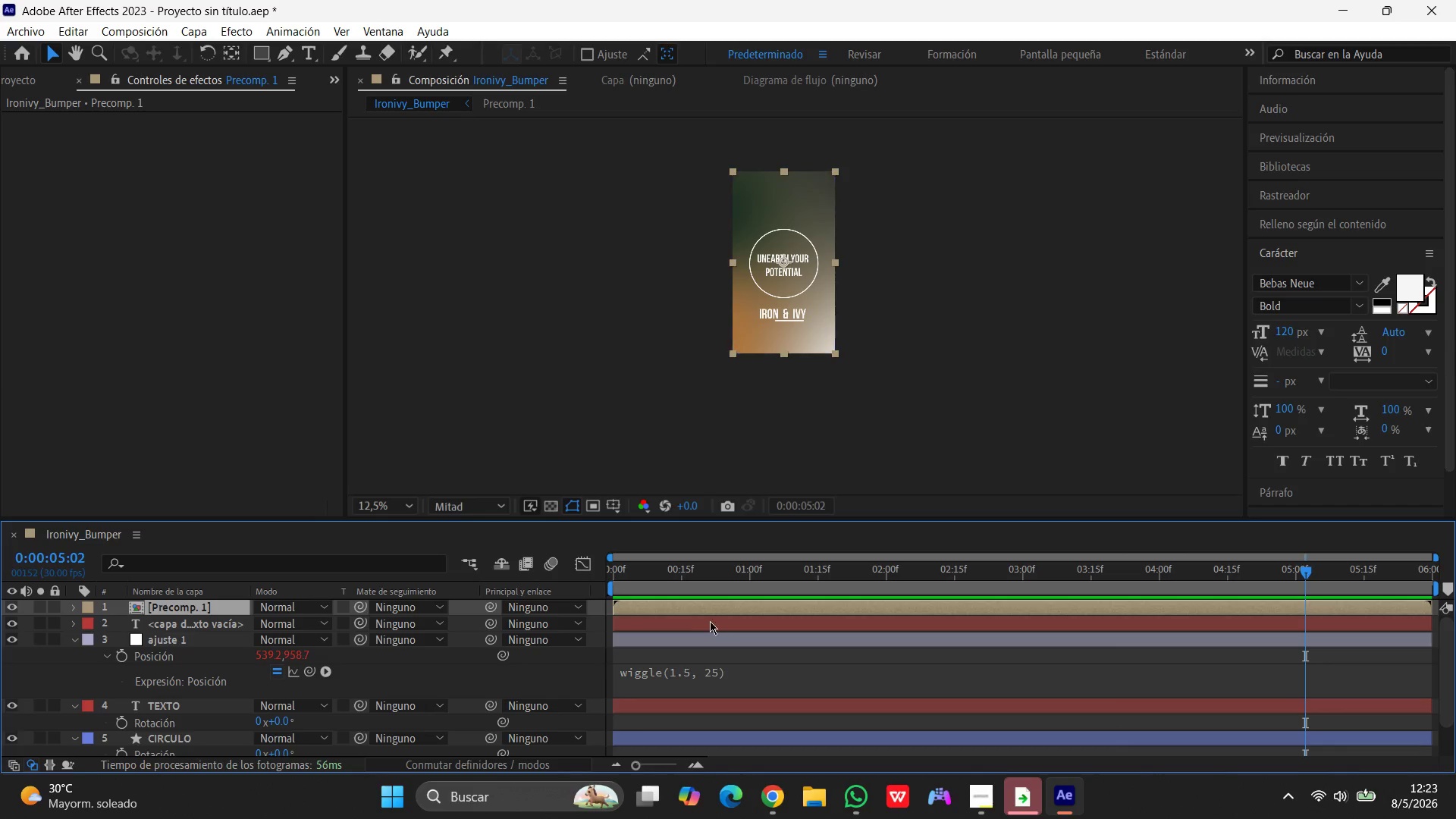 
left_click([661, 601])
 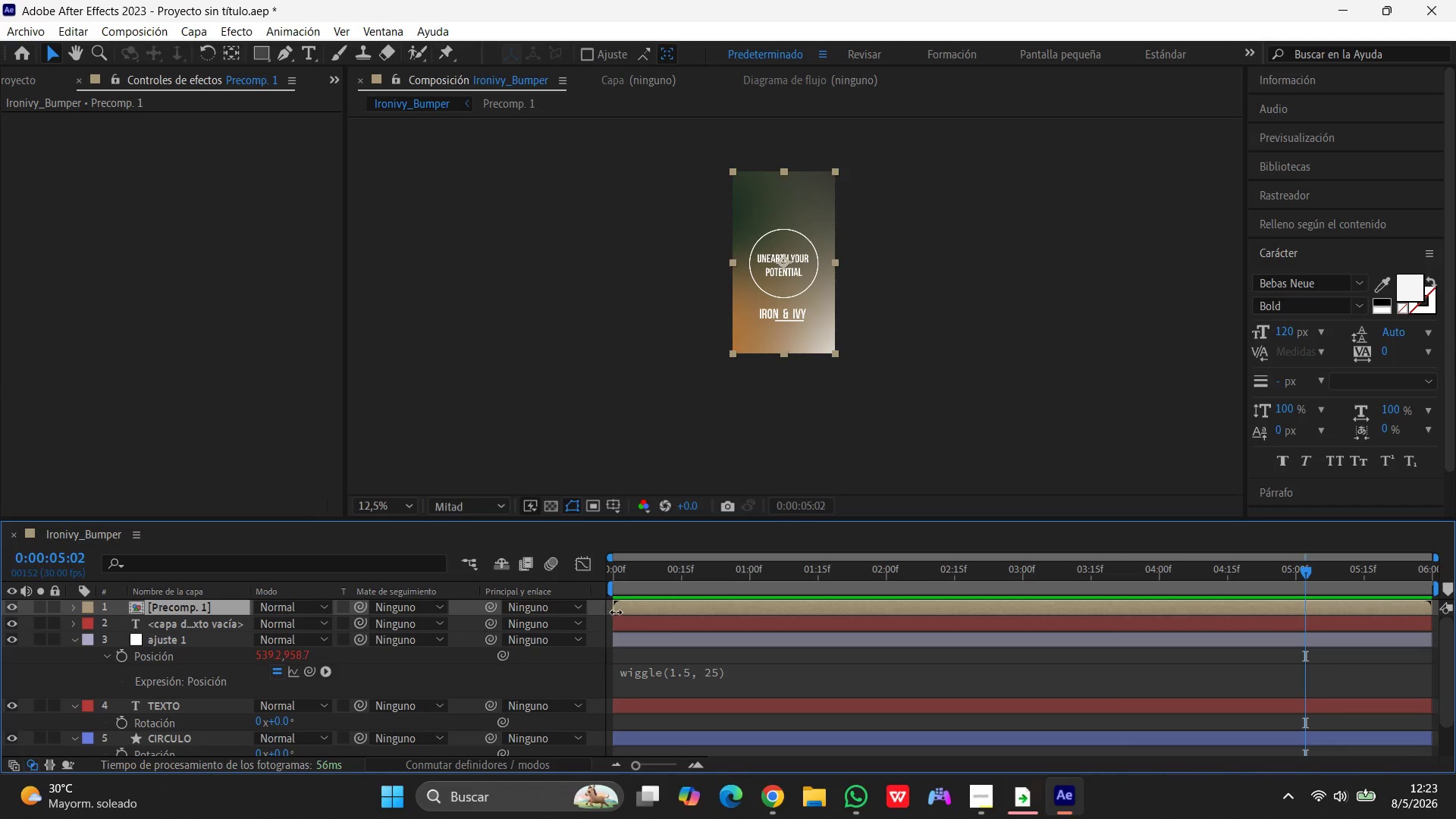 
left_click_drag(start_coordinate=[613, 610], to_coordinate=[1307, 608])
 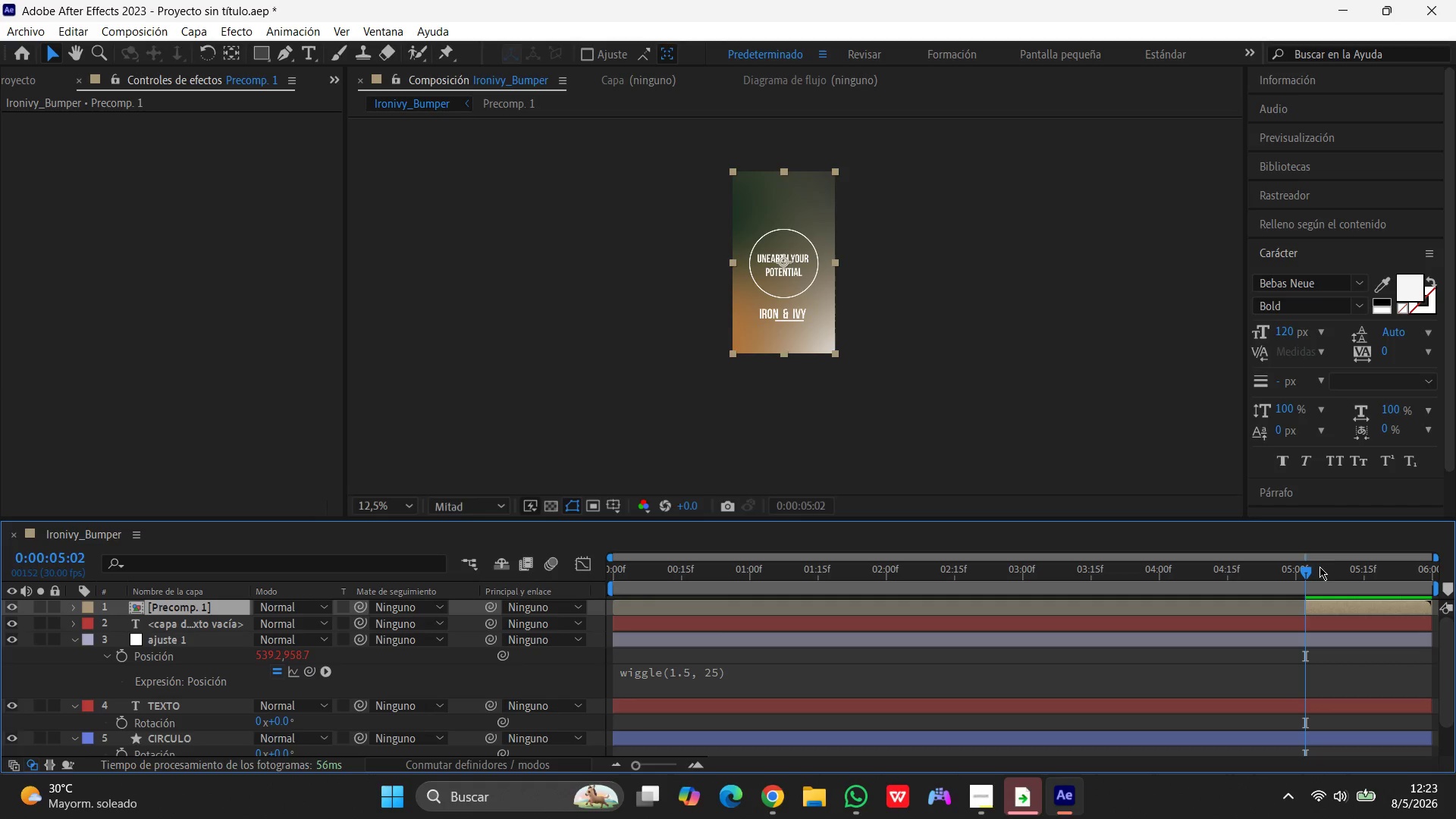 
left_click_drag(start_coordinate=[1301, 573], to_coordinate=[1279, 585])
 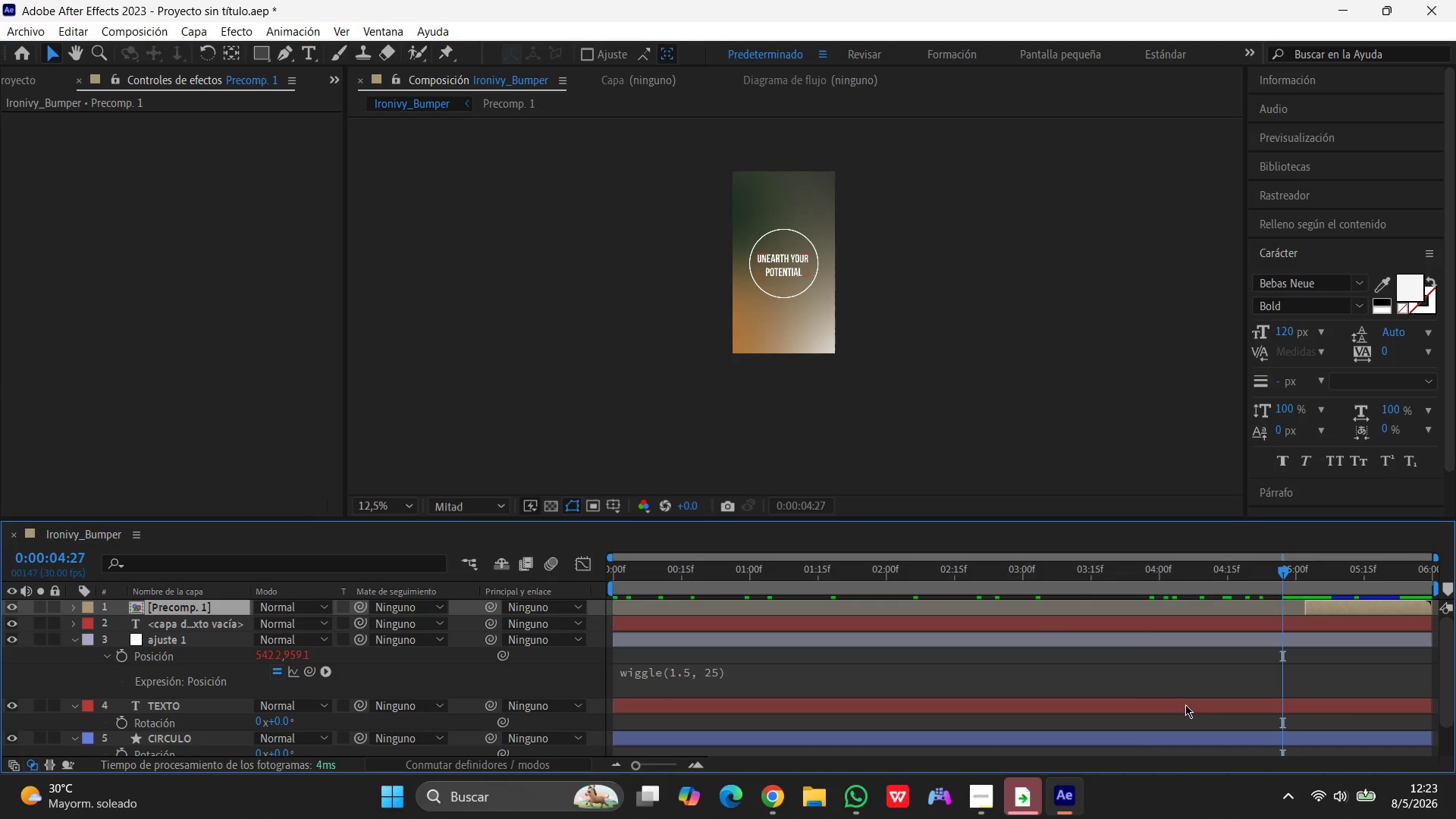 
left_click([1065, 802])
 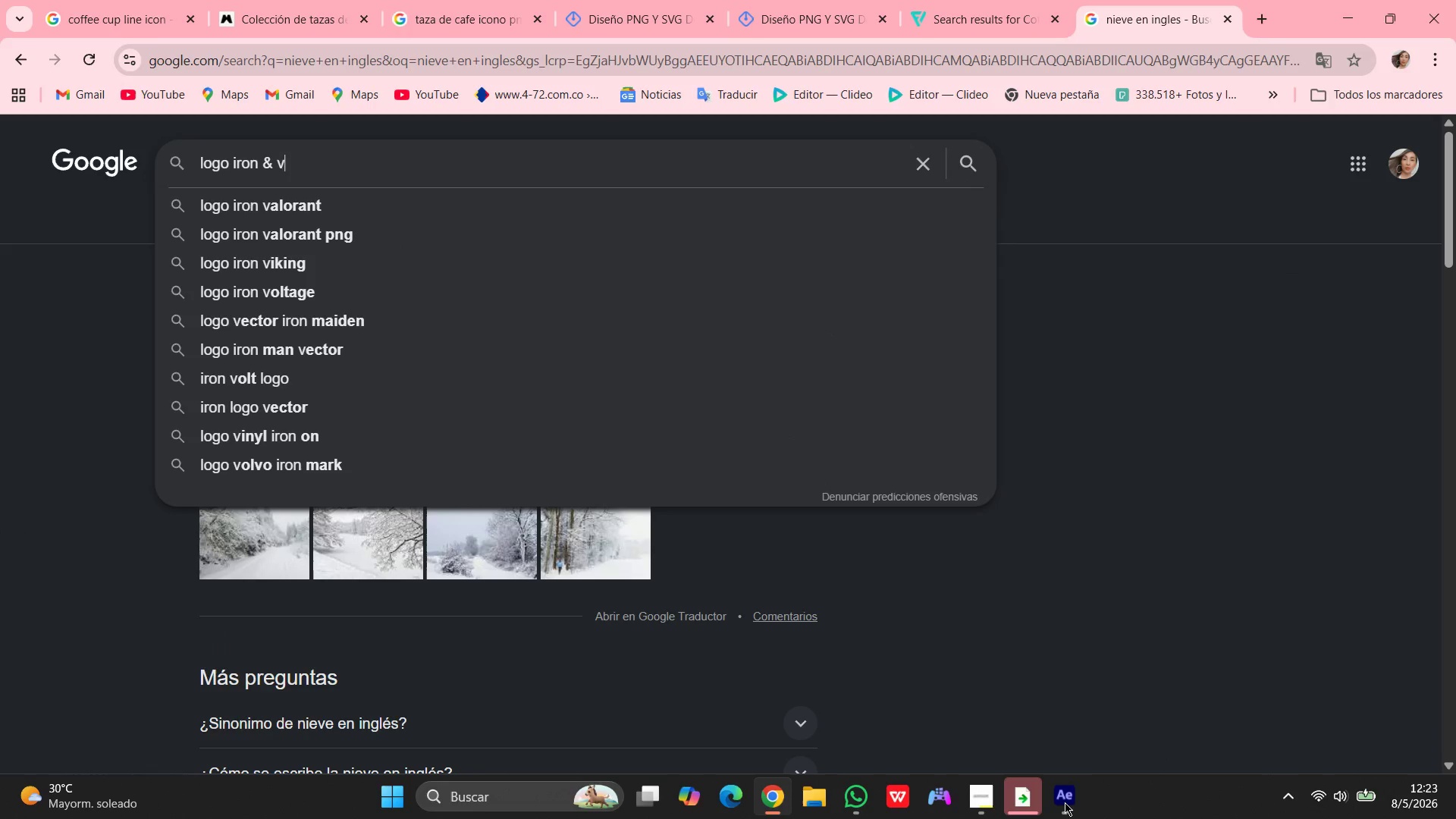 
left_click([1065, 802])
 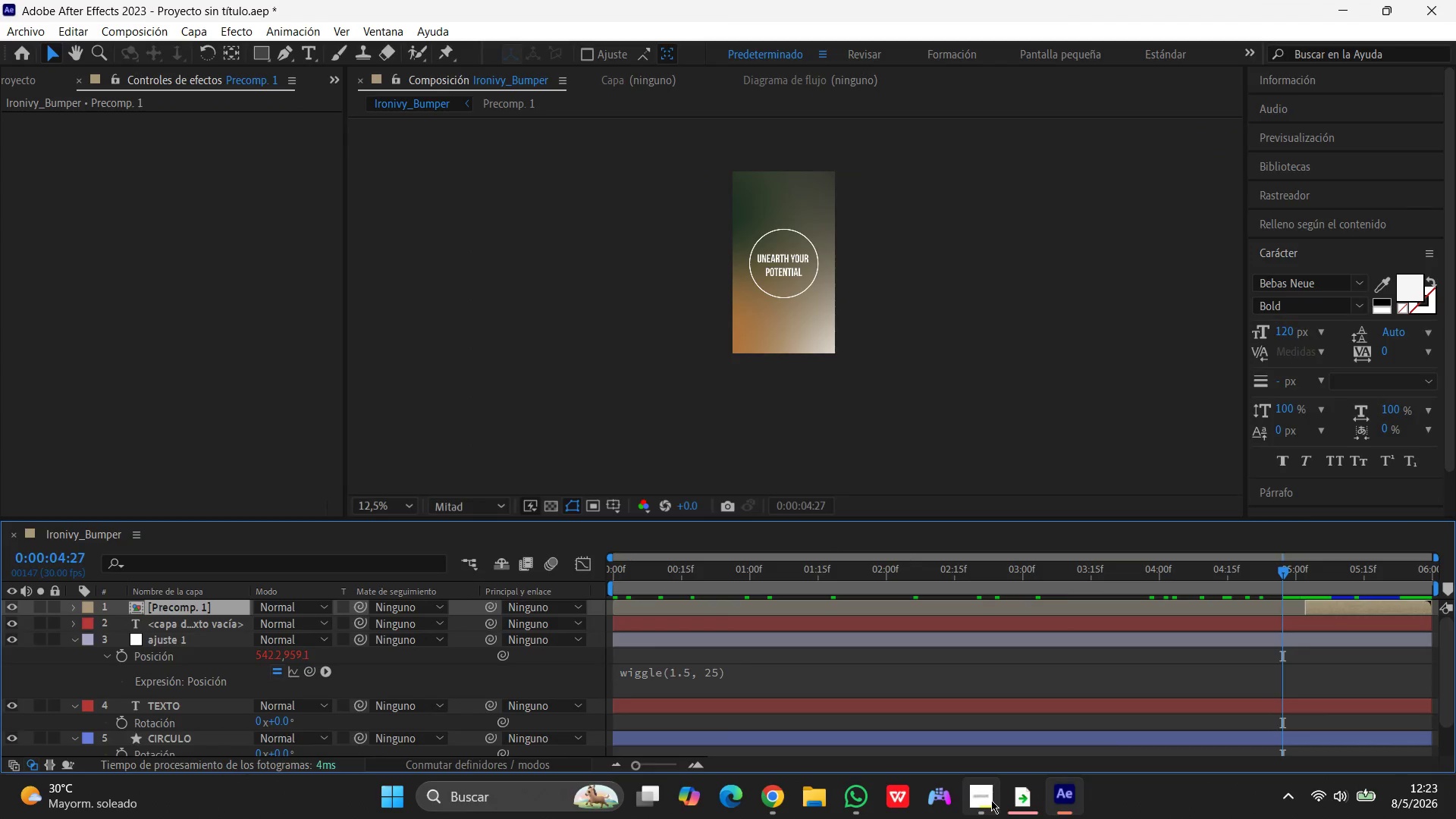 
left_click([987, 800])